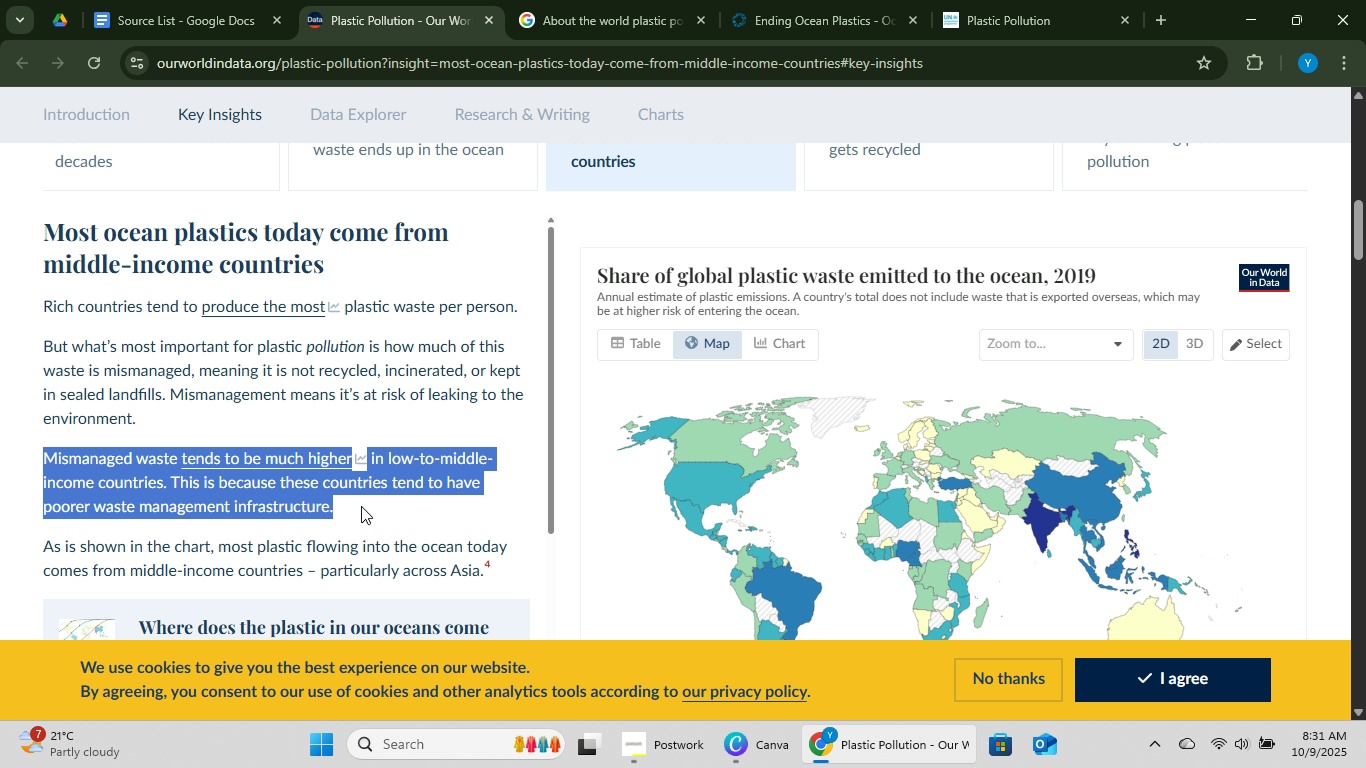 
key(Control+C)
 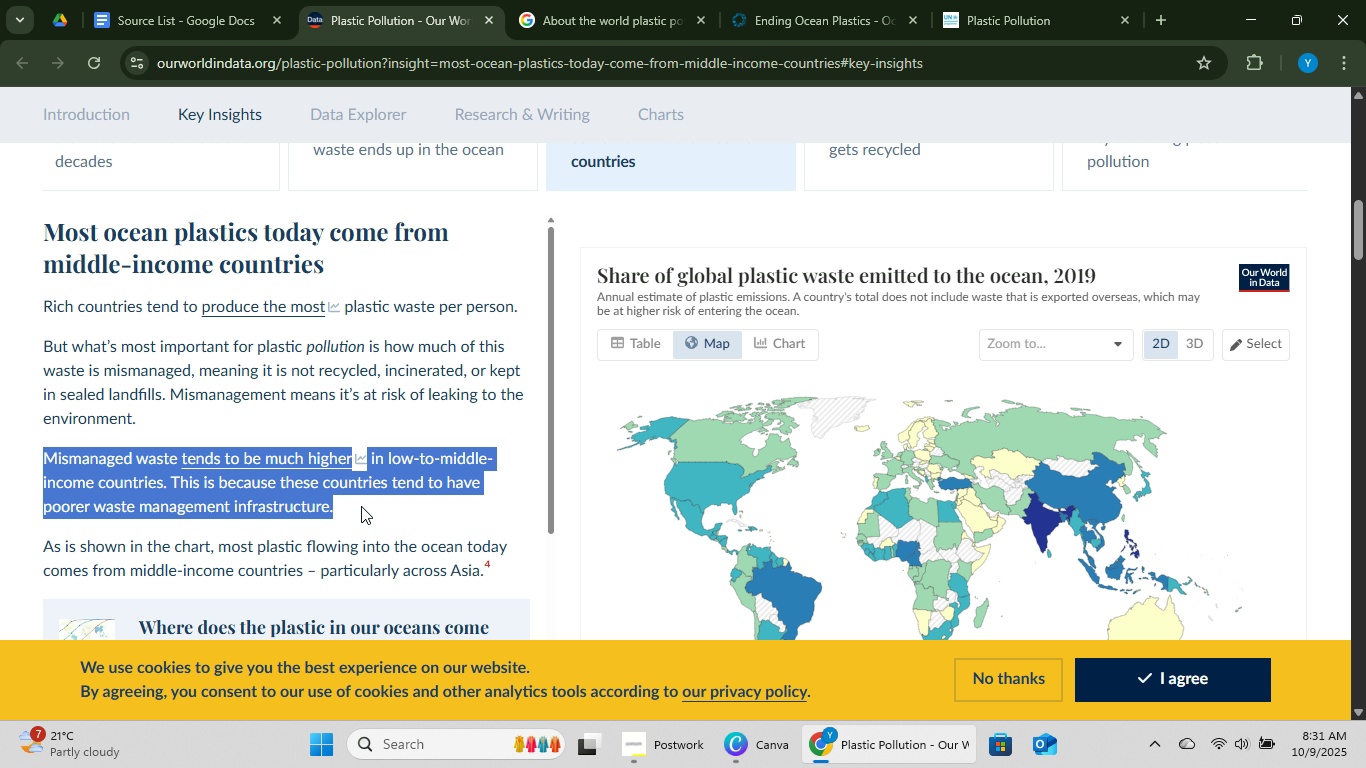 
key(Control+C)
 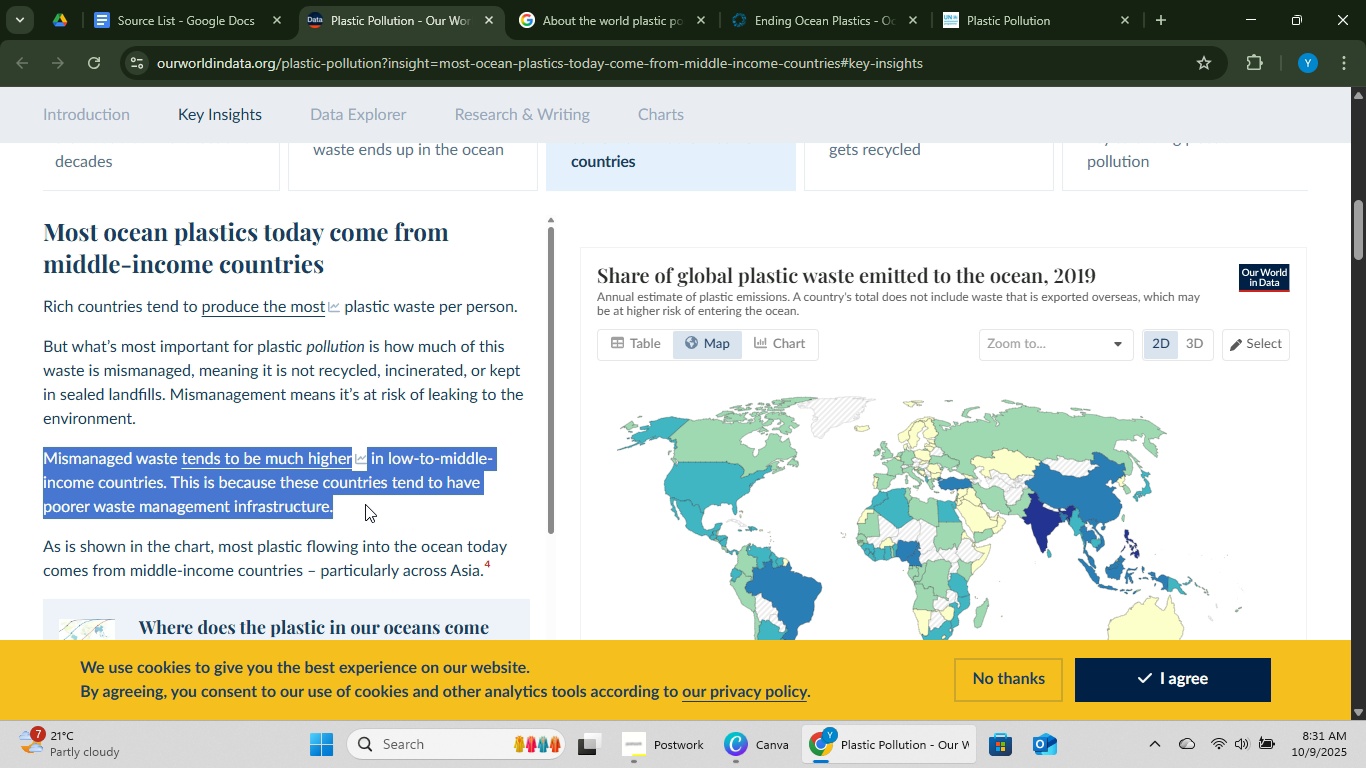 
key(Control+C)
 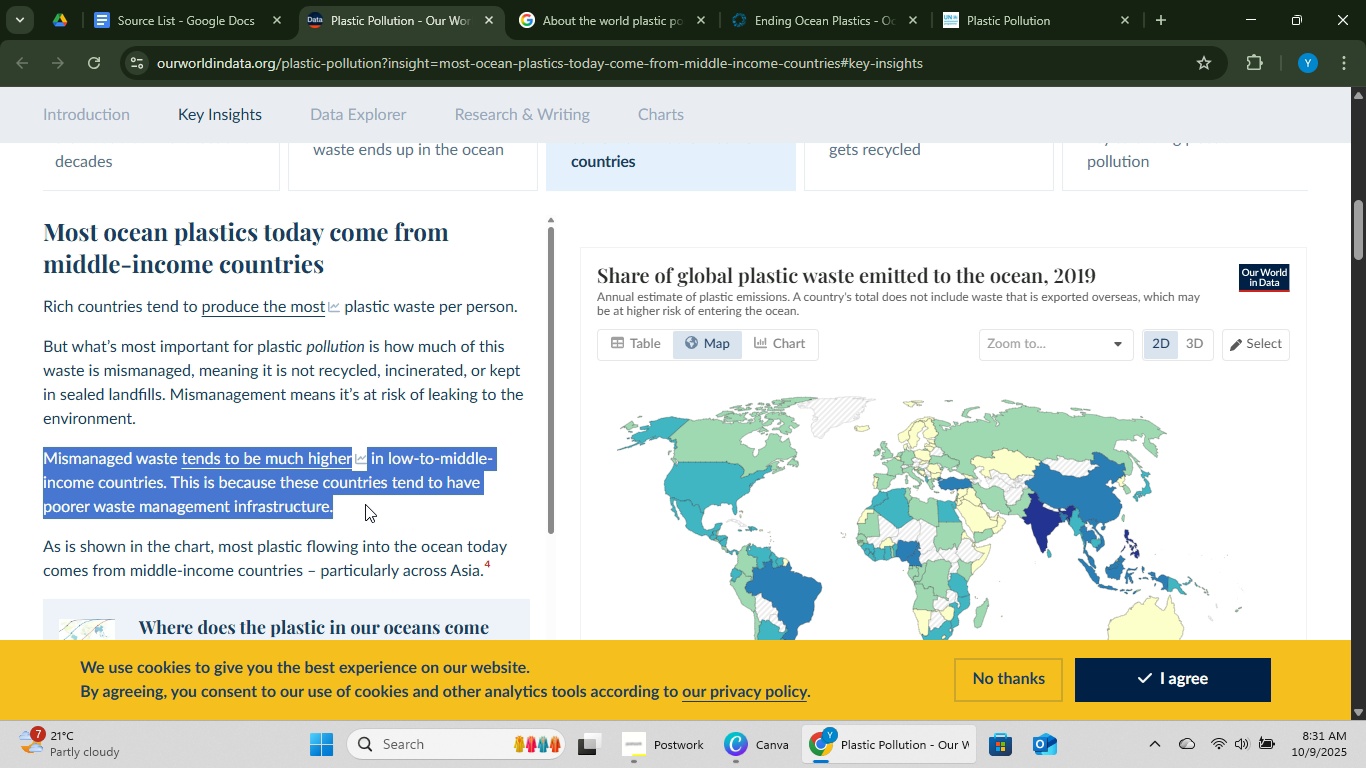 
key(Control+C)
 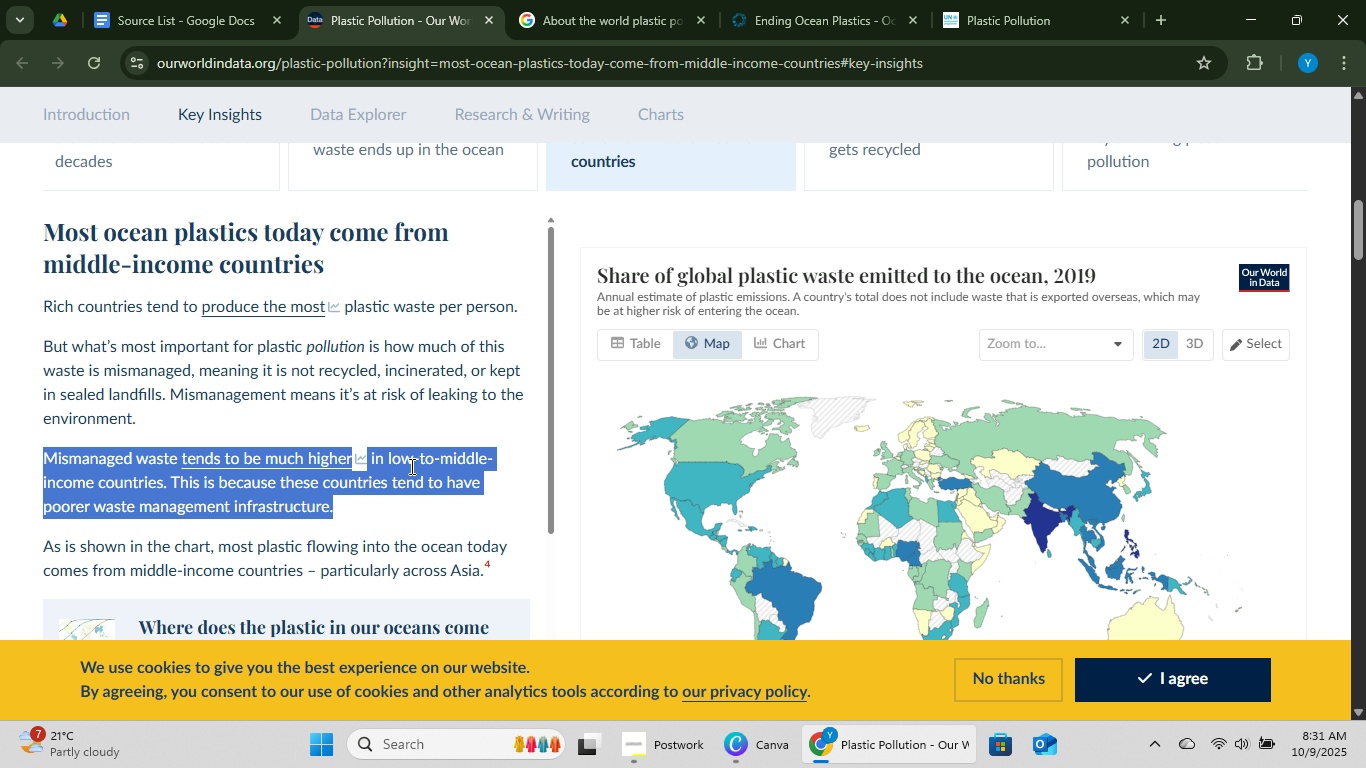 
scroll: coordinate [410, 466], scroll_direction: down, amount: 2.0
 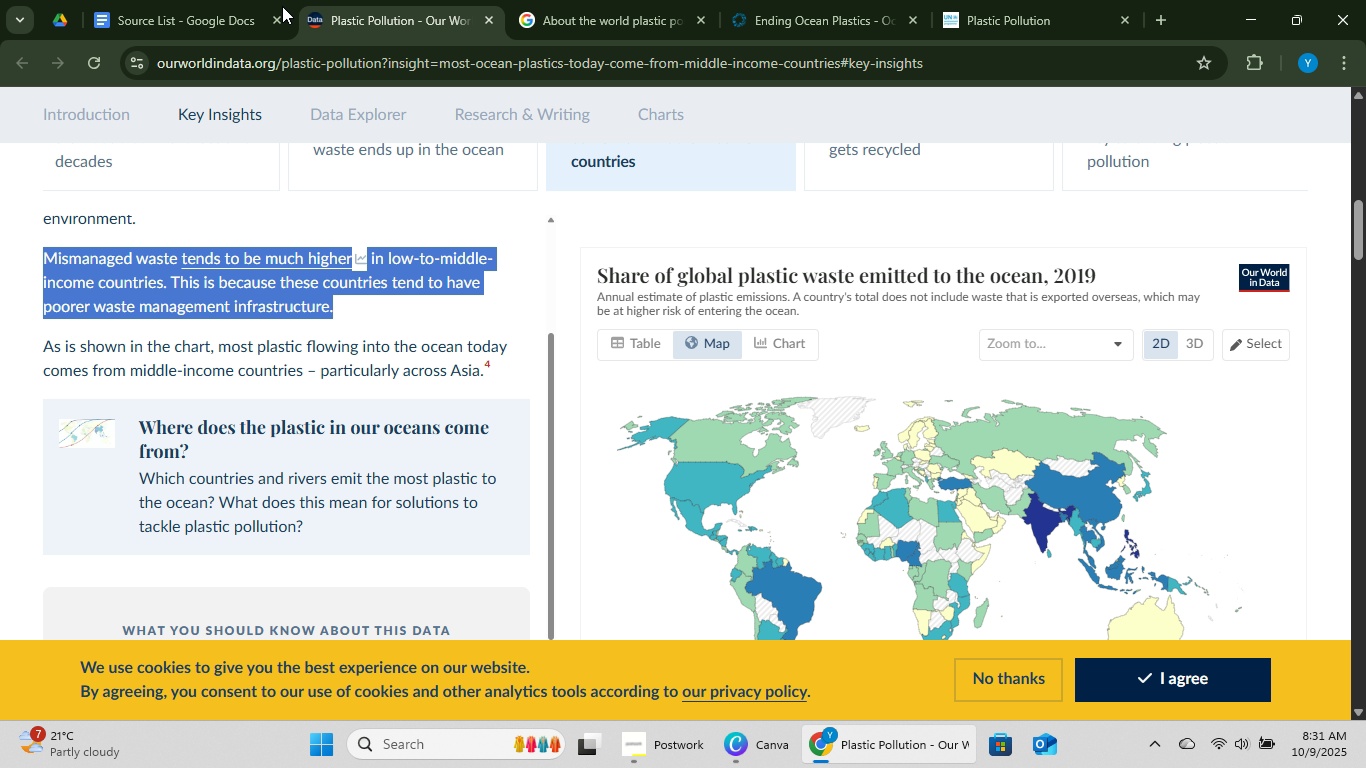 
left_click([205, 5])
 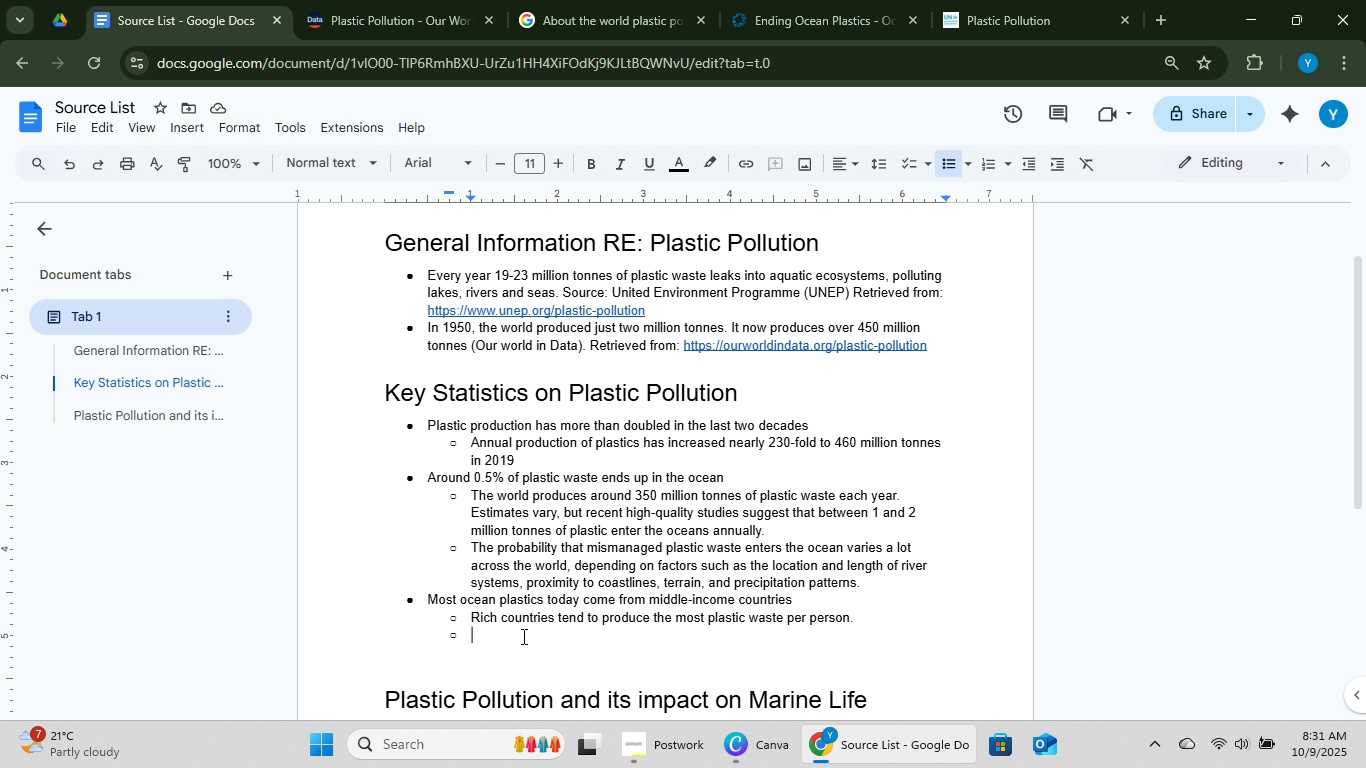 
right_click([522, 636])
 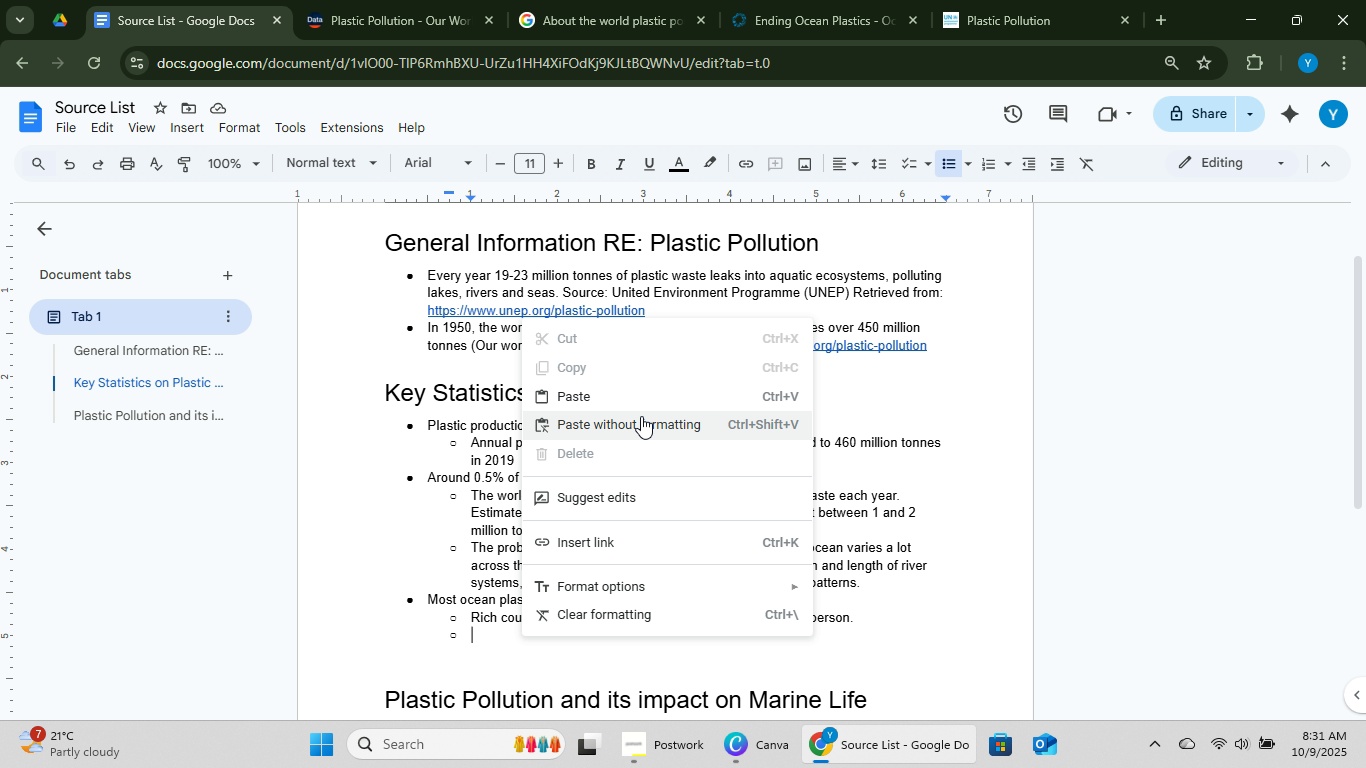 
left_click([641, 416])
 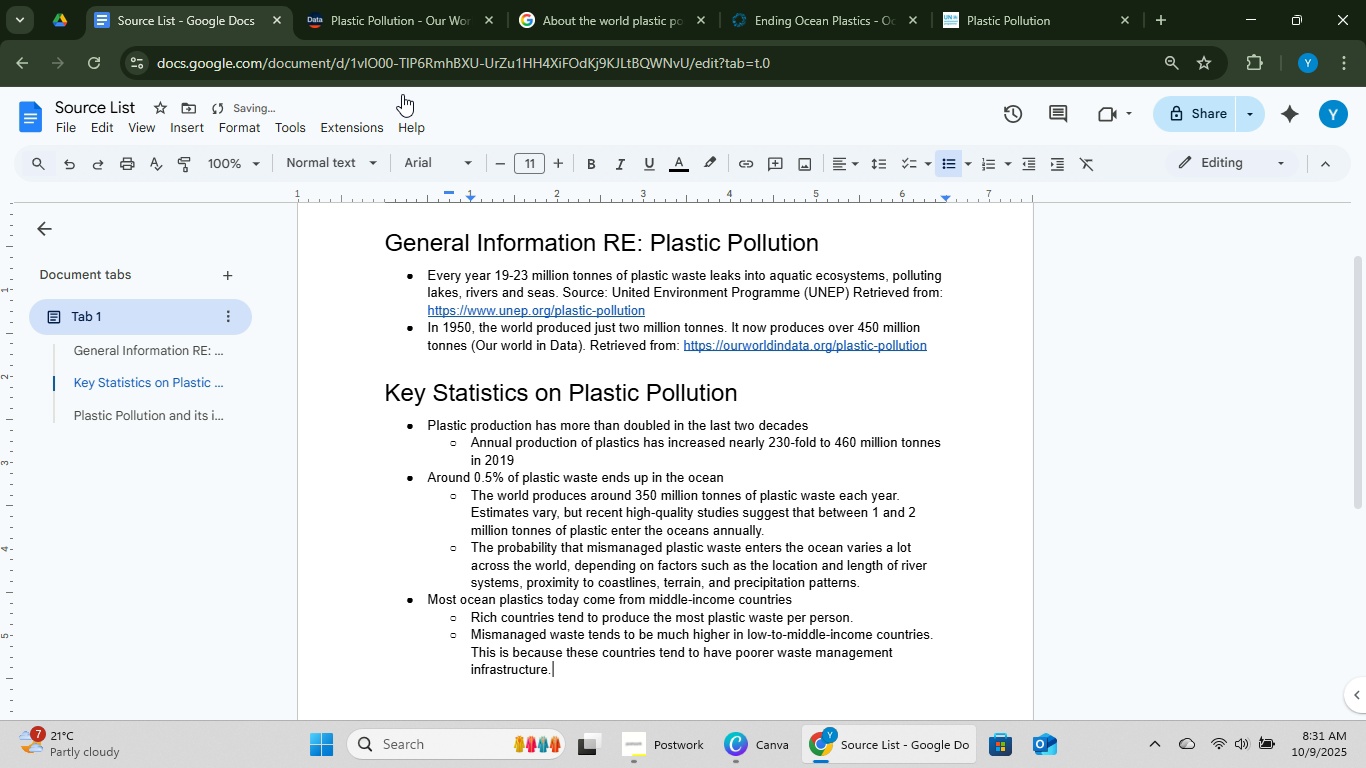 
left_click([344, 0])
 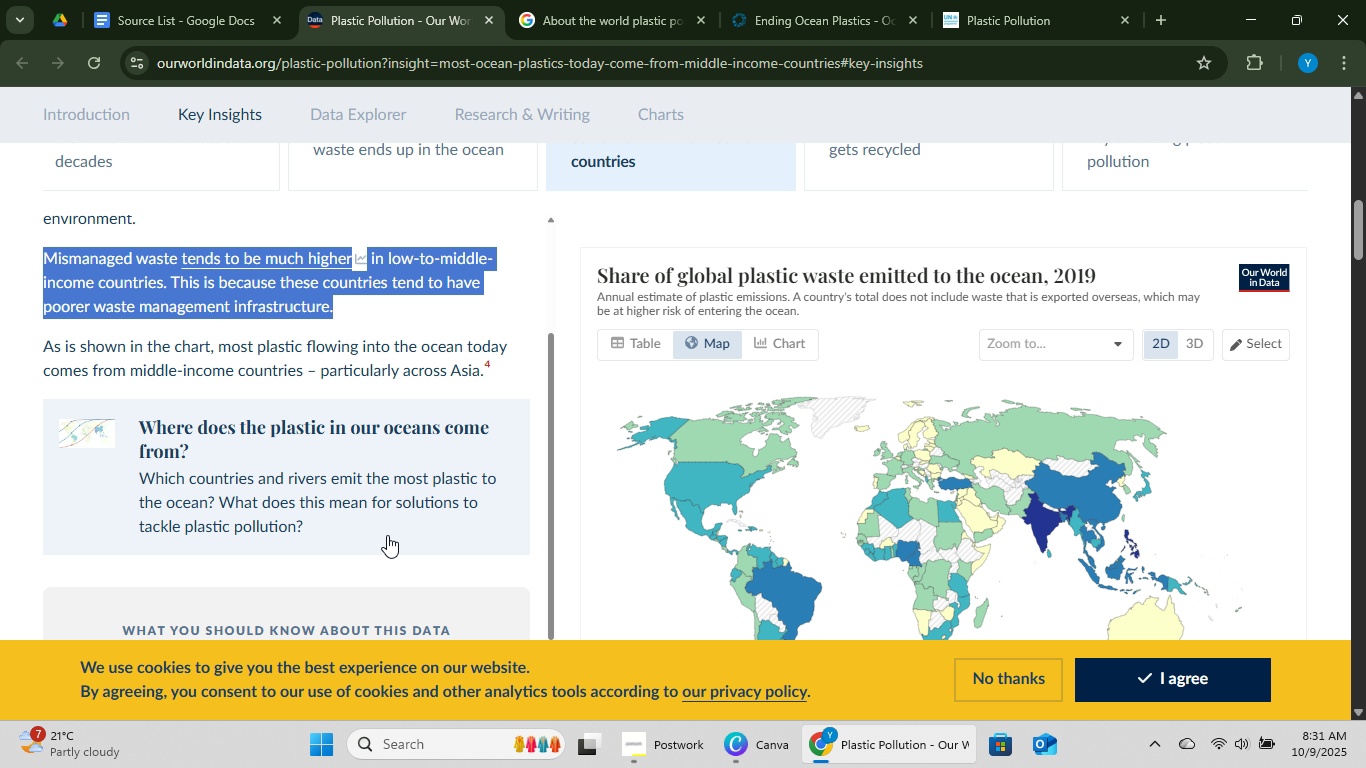 
scroll: coordinate [471, 499], scroll_direction: down, amount: 6.0
 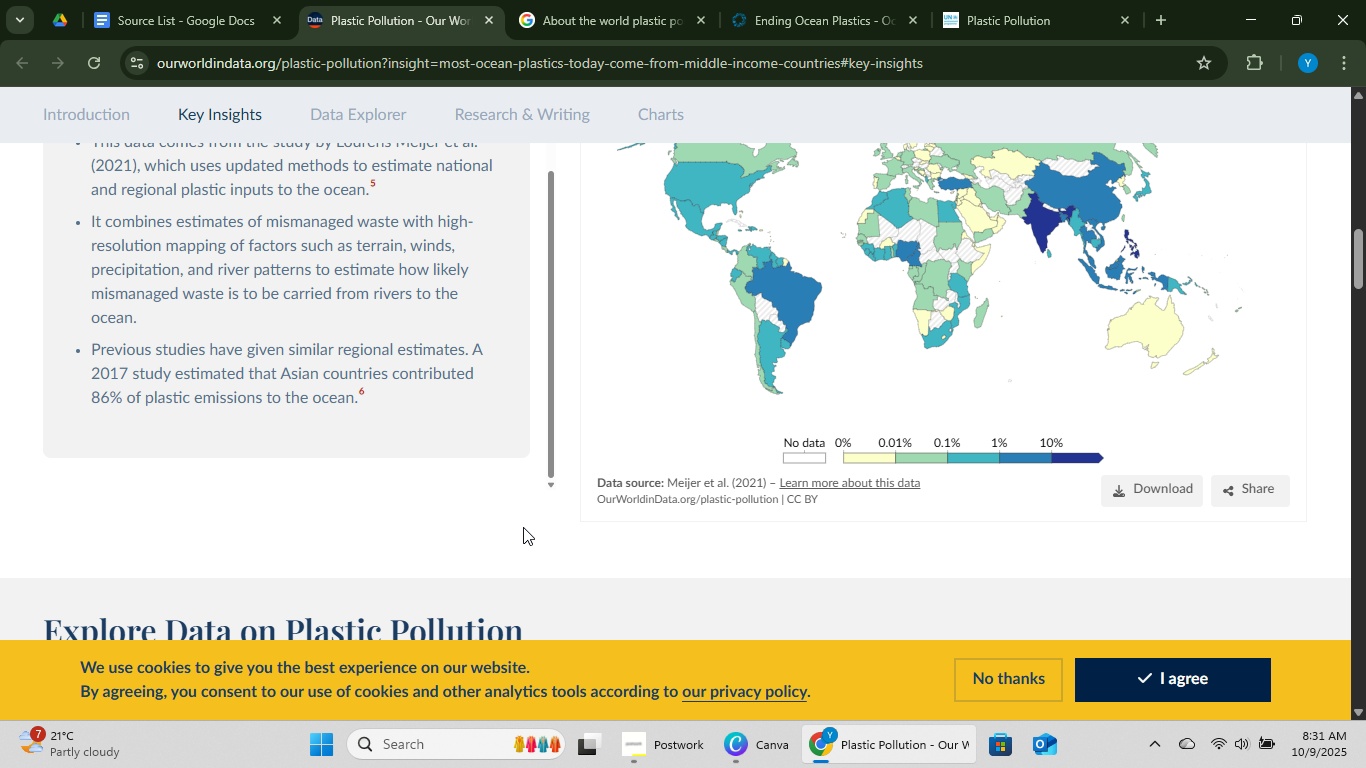 
scroll: coordinate [714, 475], scroll_direction: up, amount: 6.0
 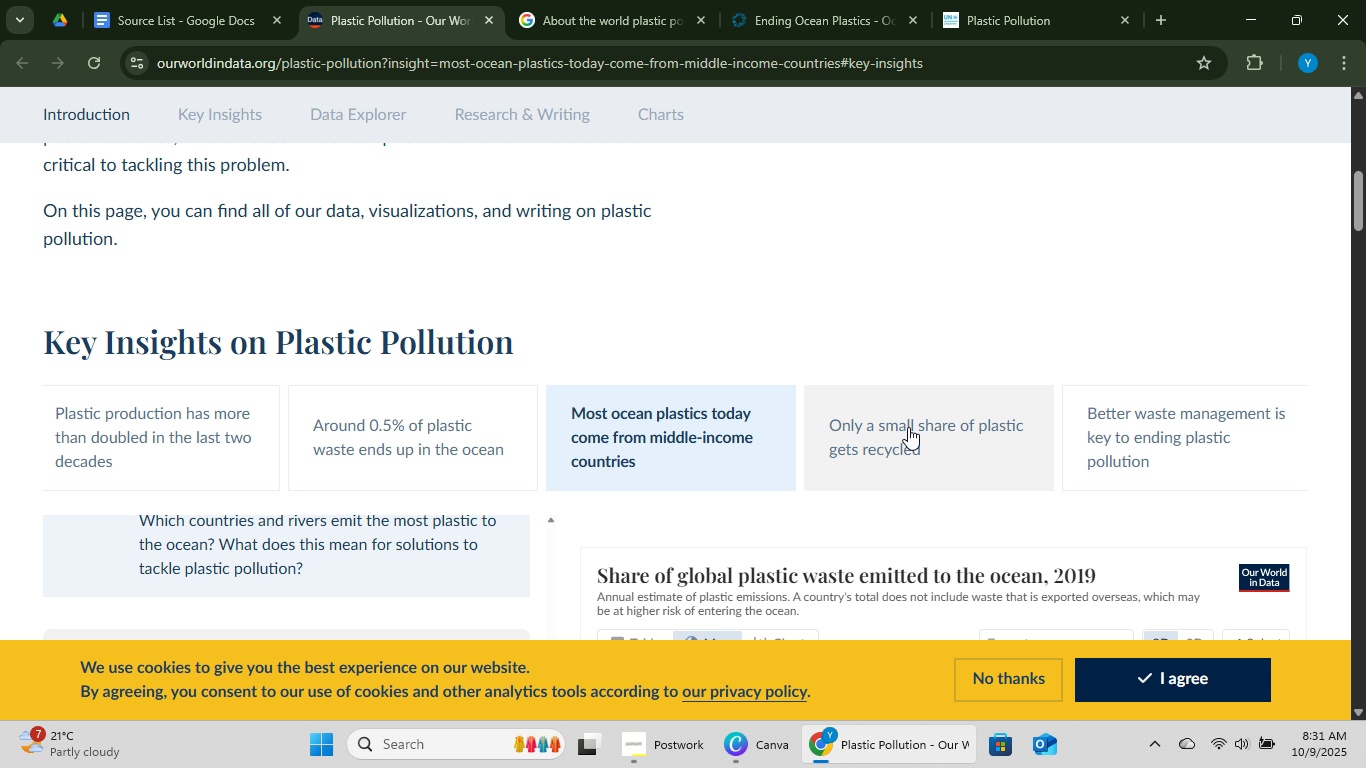 
left_click([907, 426])
 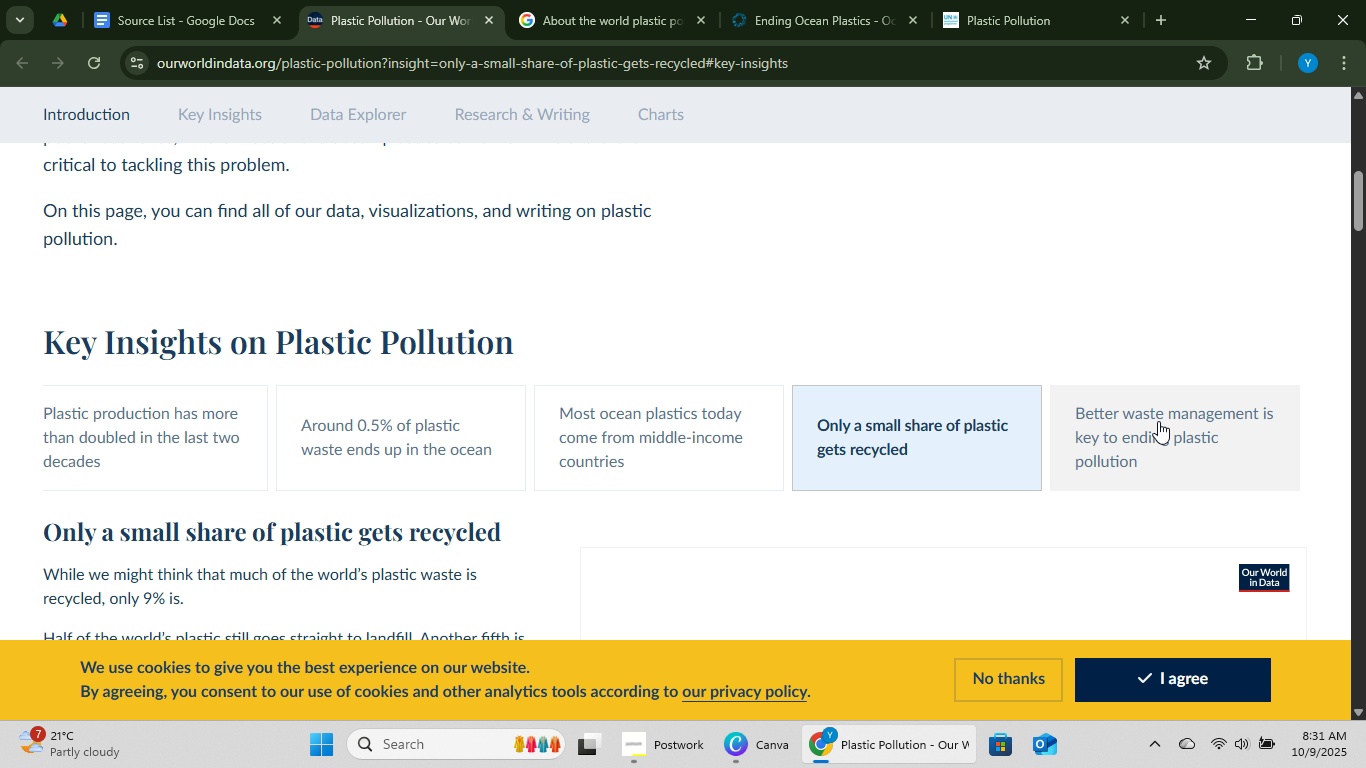 
left_click([1155, 418])
 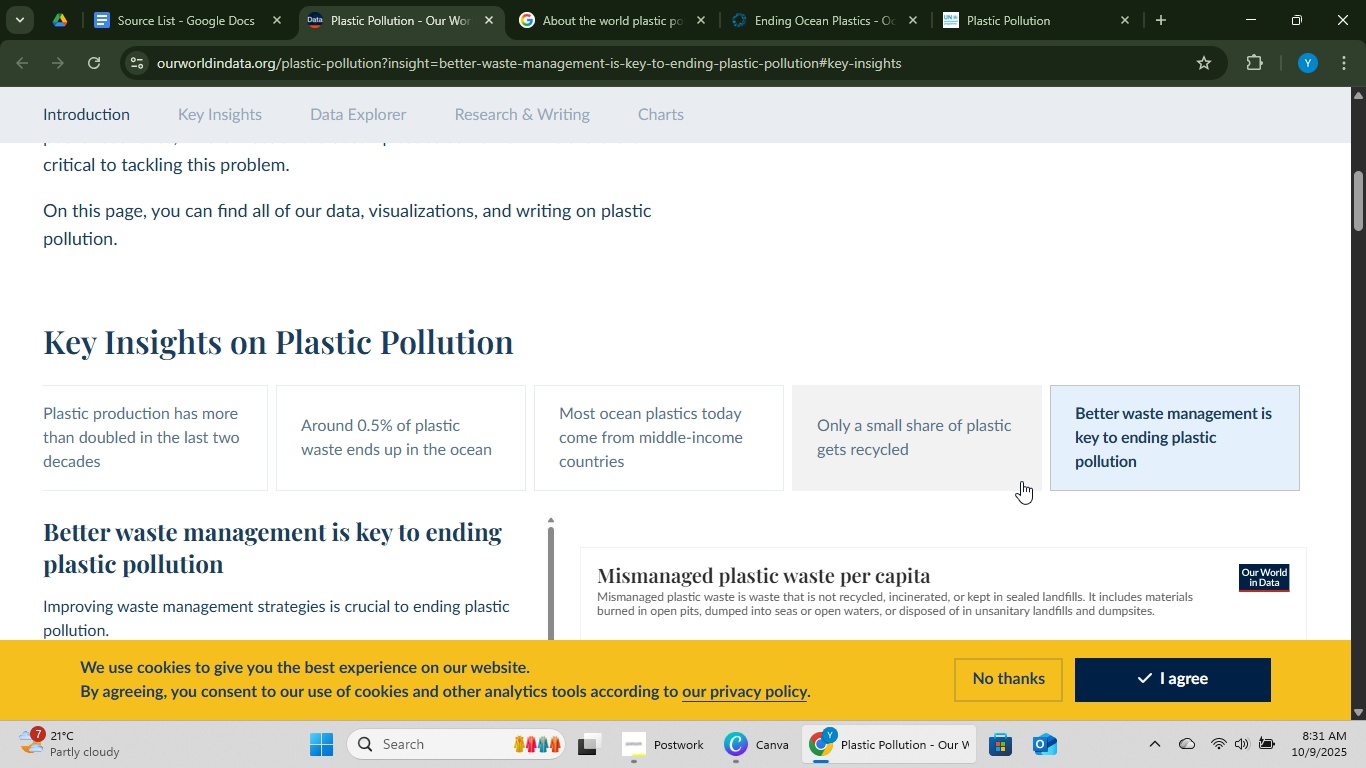 
scroll: coordinate [1021, 480], scroll_direction: down, amount: 3.0
 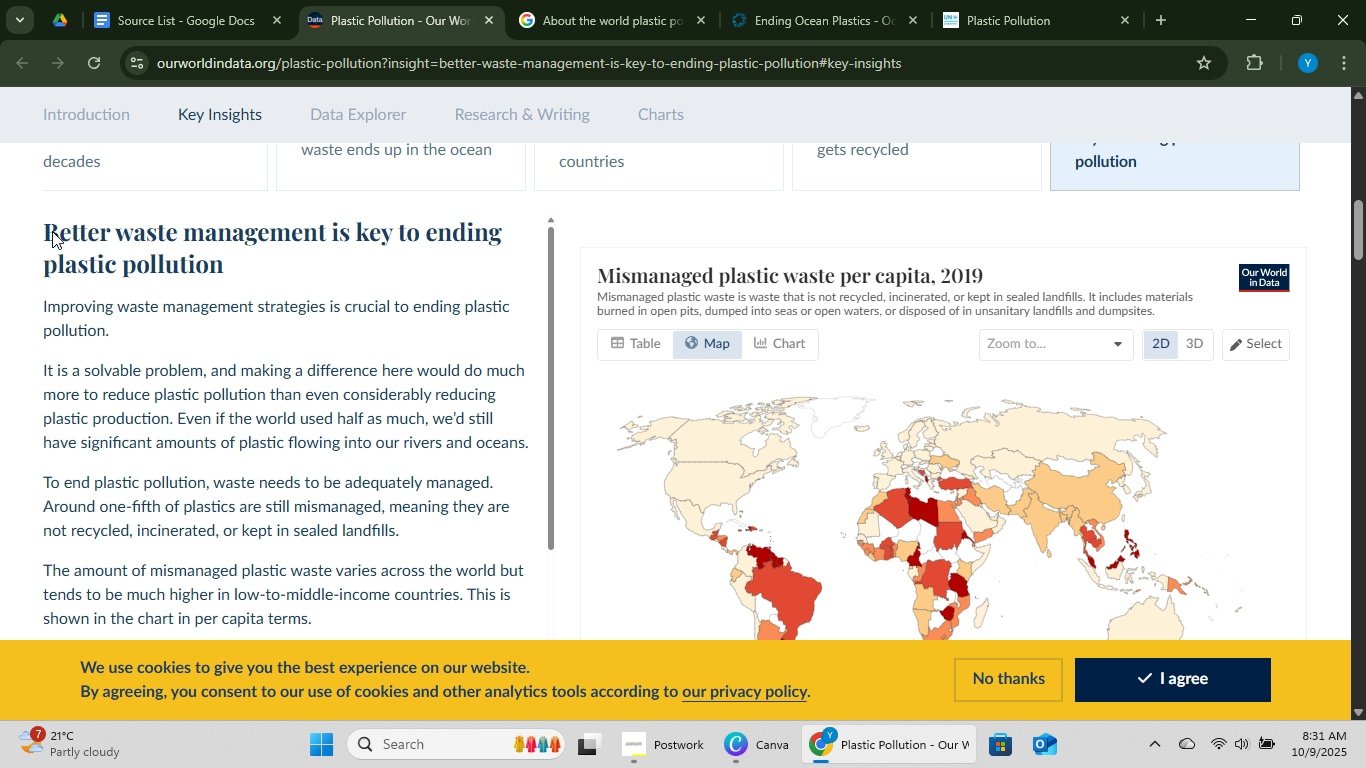 
scroll: coordinate [860, 309], scroll_direction: up, amount: 2.0
 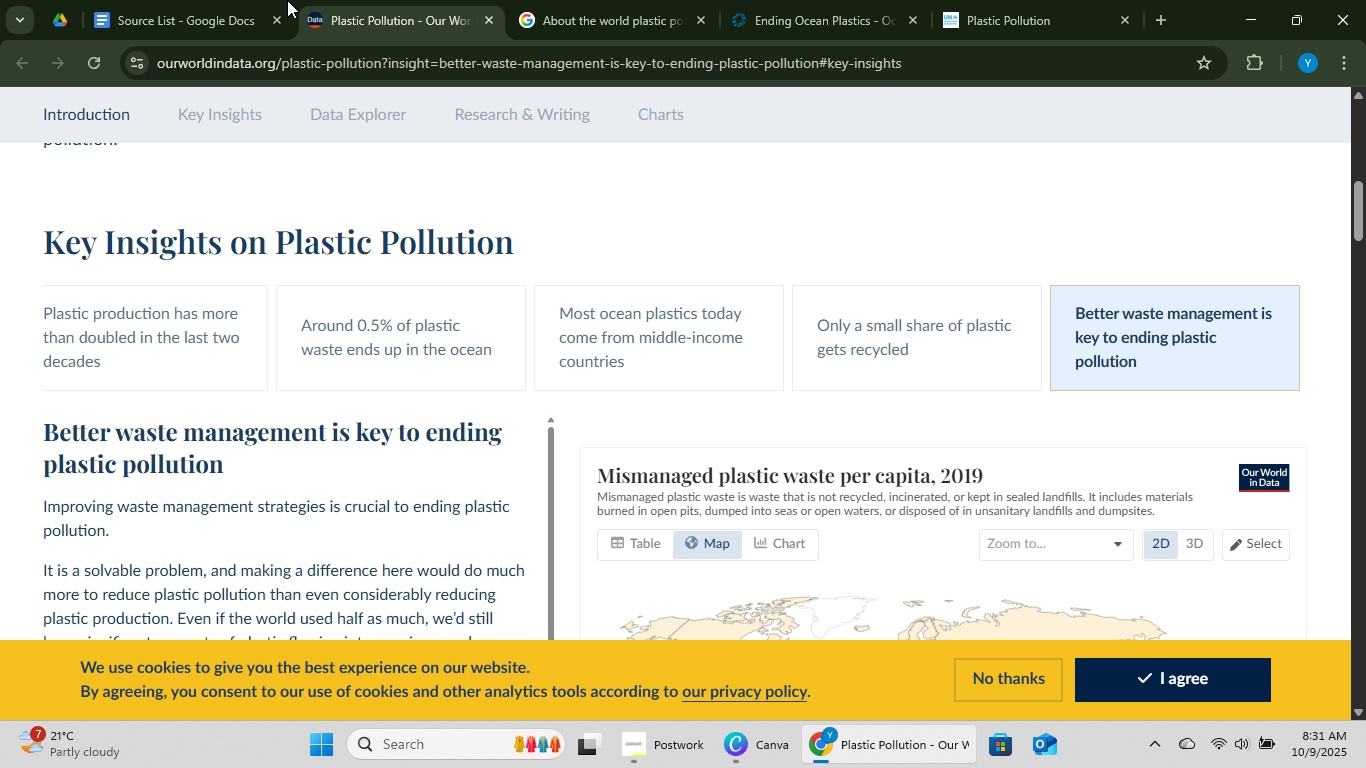 
left_click([203, 0])
 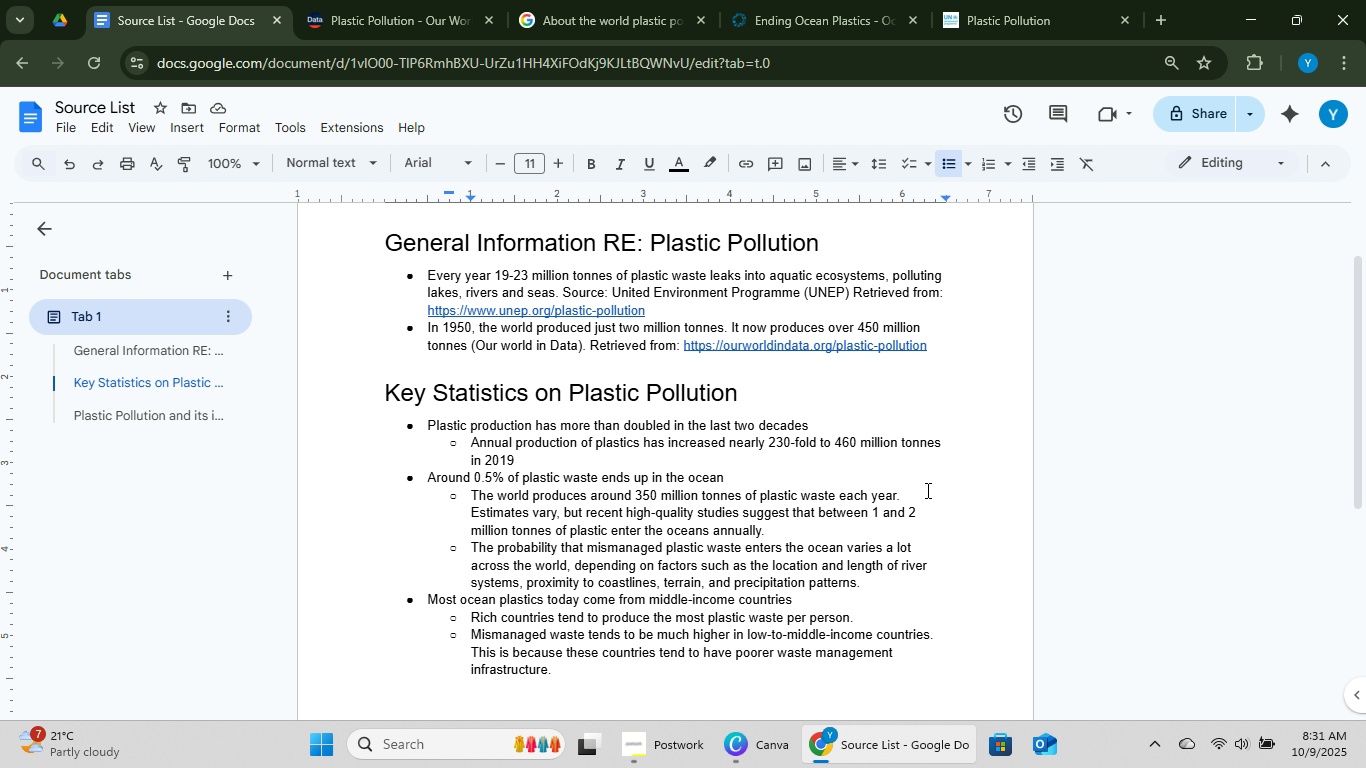 
scroll: coordinate [926, 520], scroll_direction: down, amount: 5.0
 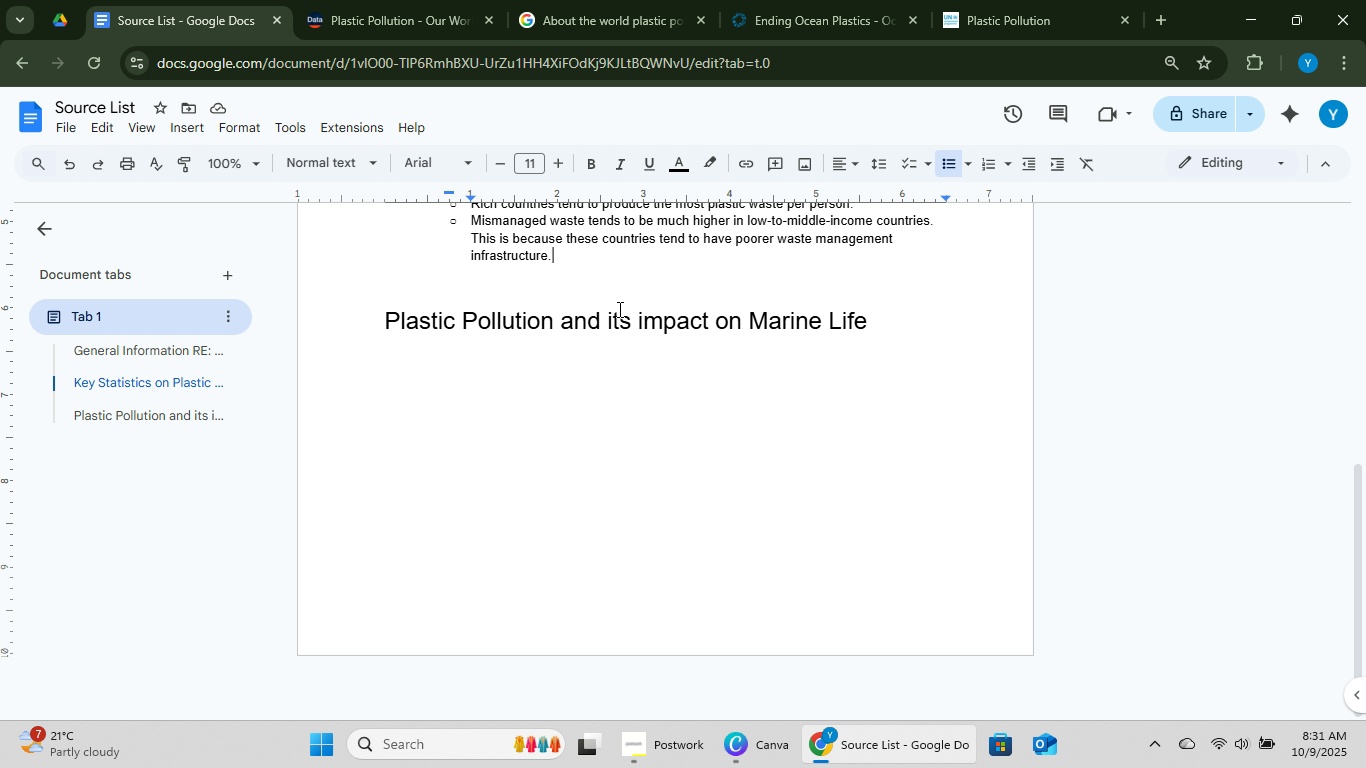 
key(NumpadEnter)
 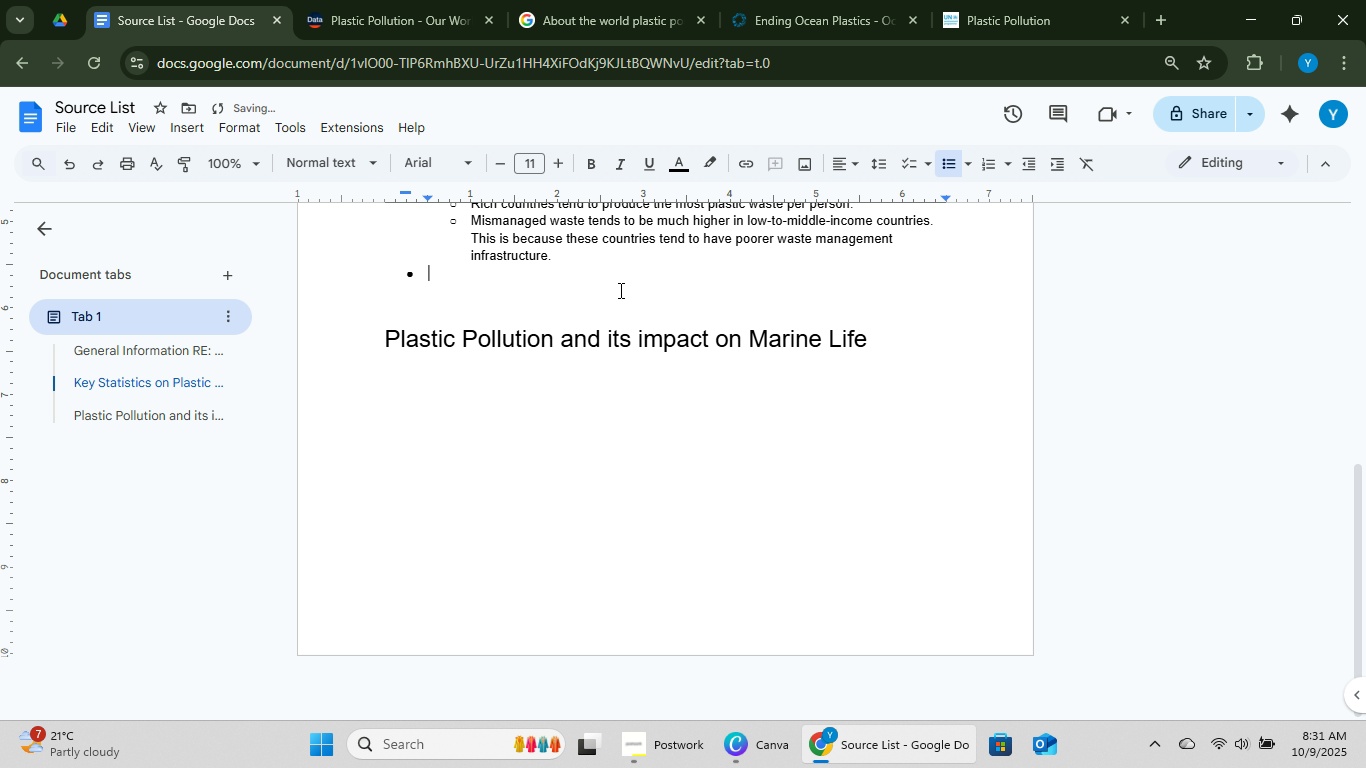 
key(NumpadEnter)
 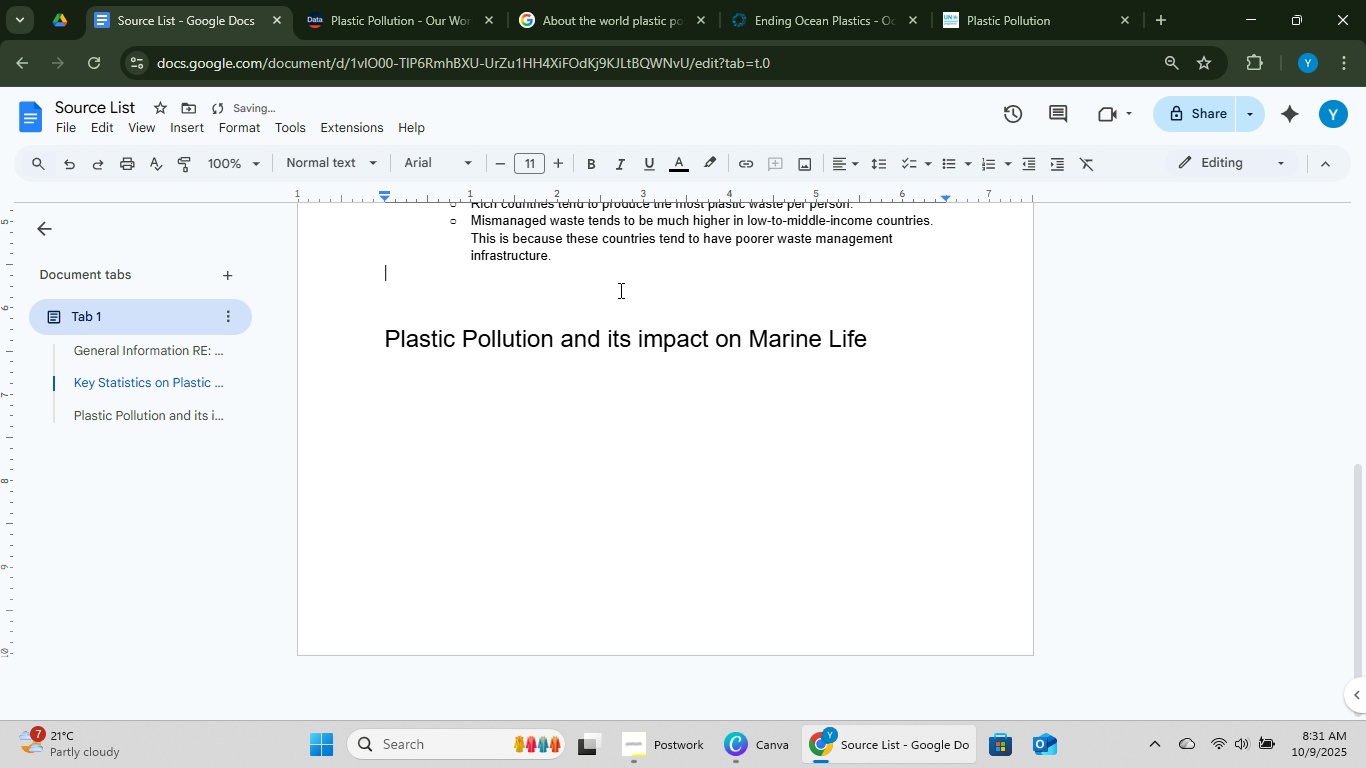 
key(NumpadEnter)
 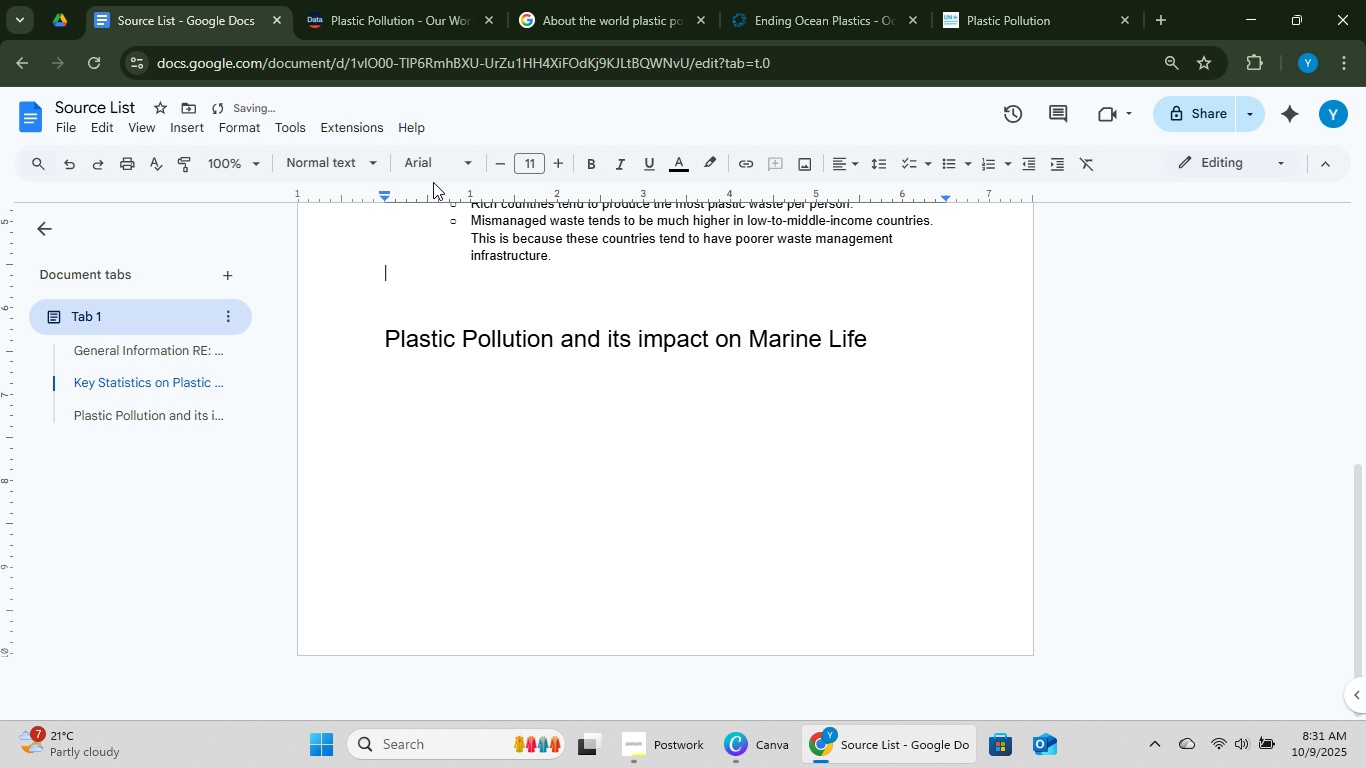 
left_click([358, 157])
 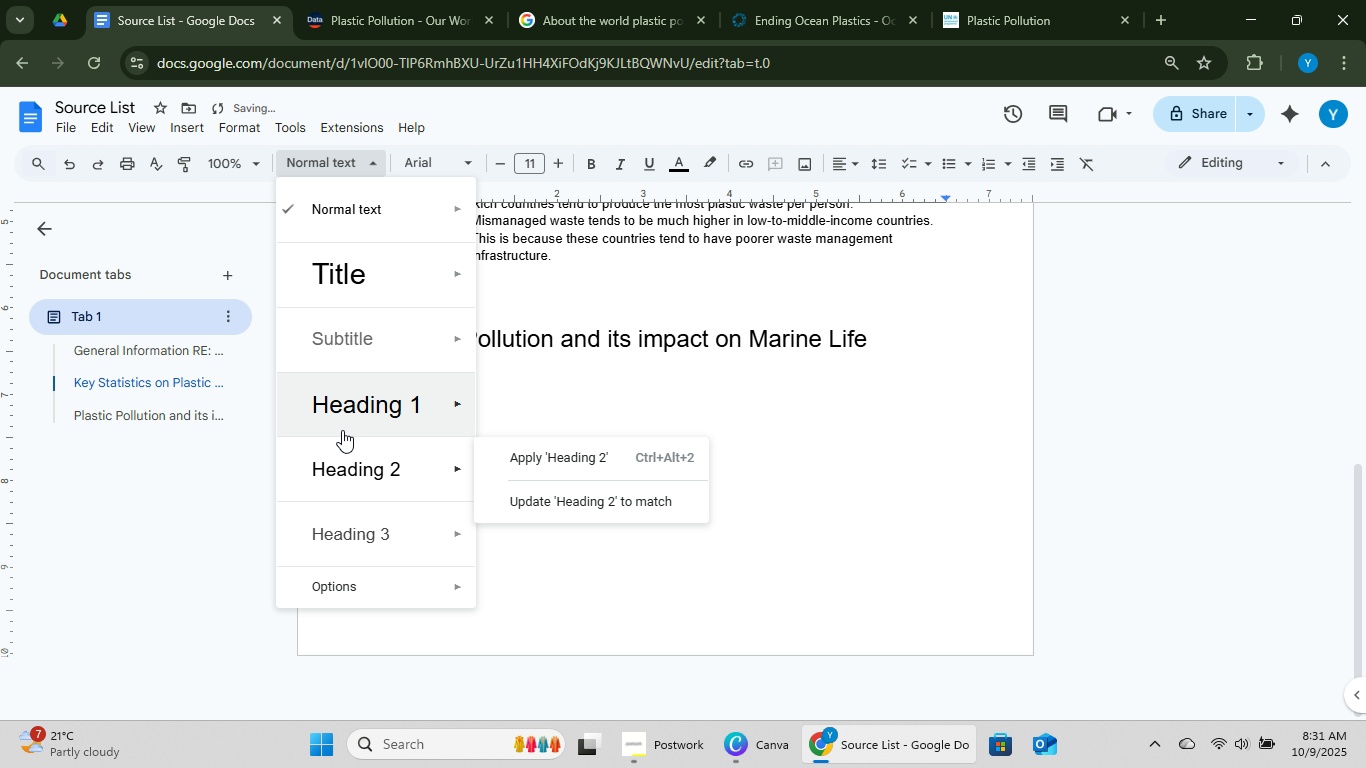 
left_click([346, 415])
 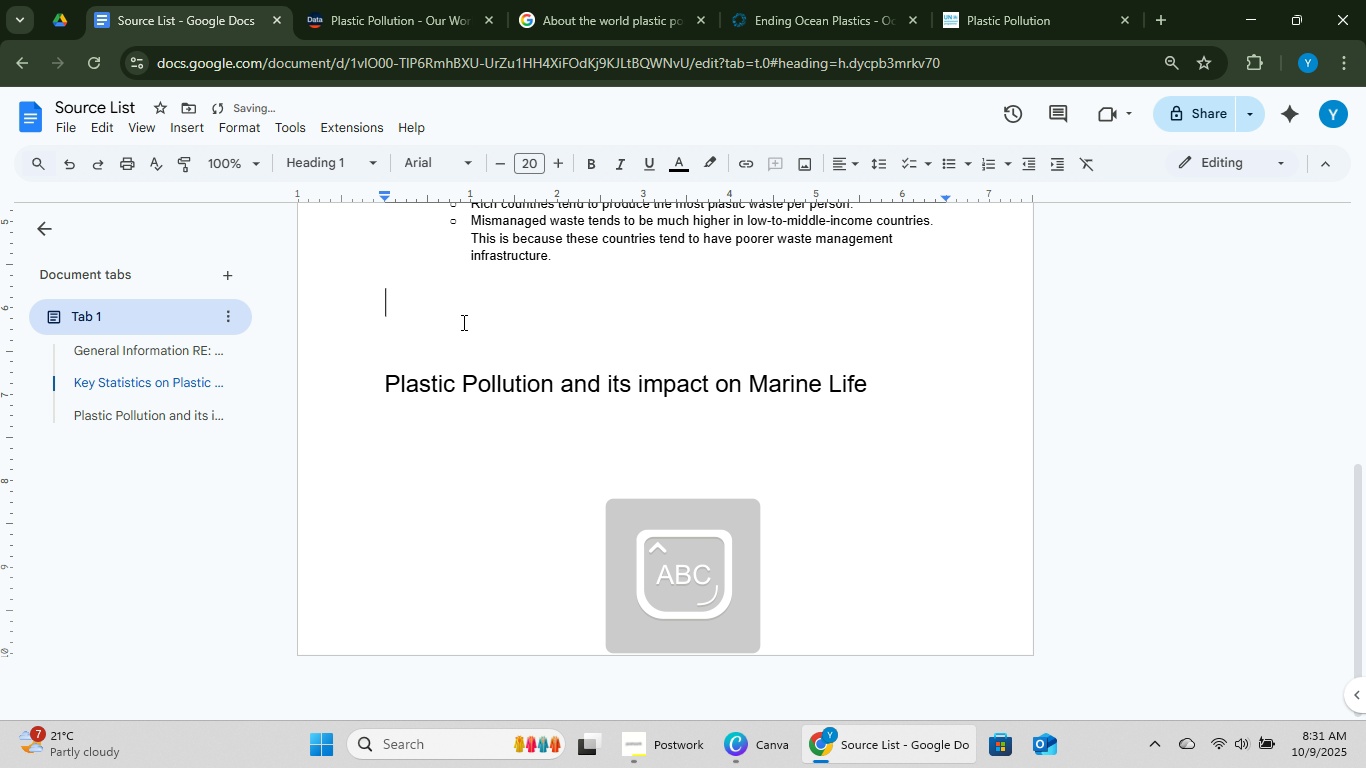 
type(Ending Plastic Pollution)
 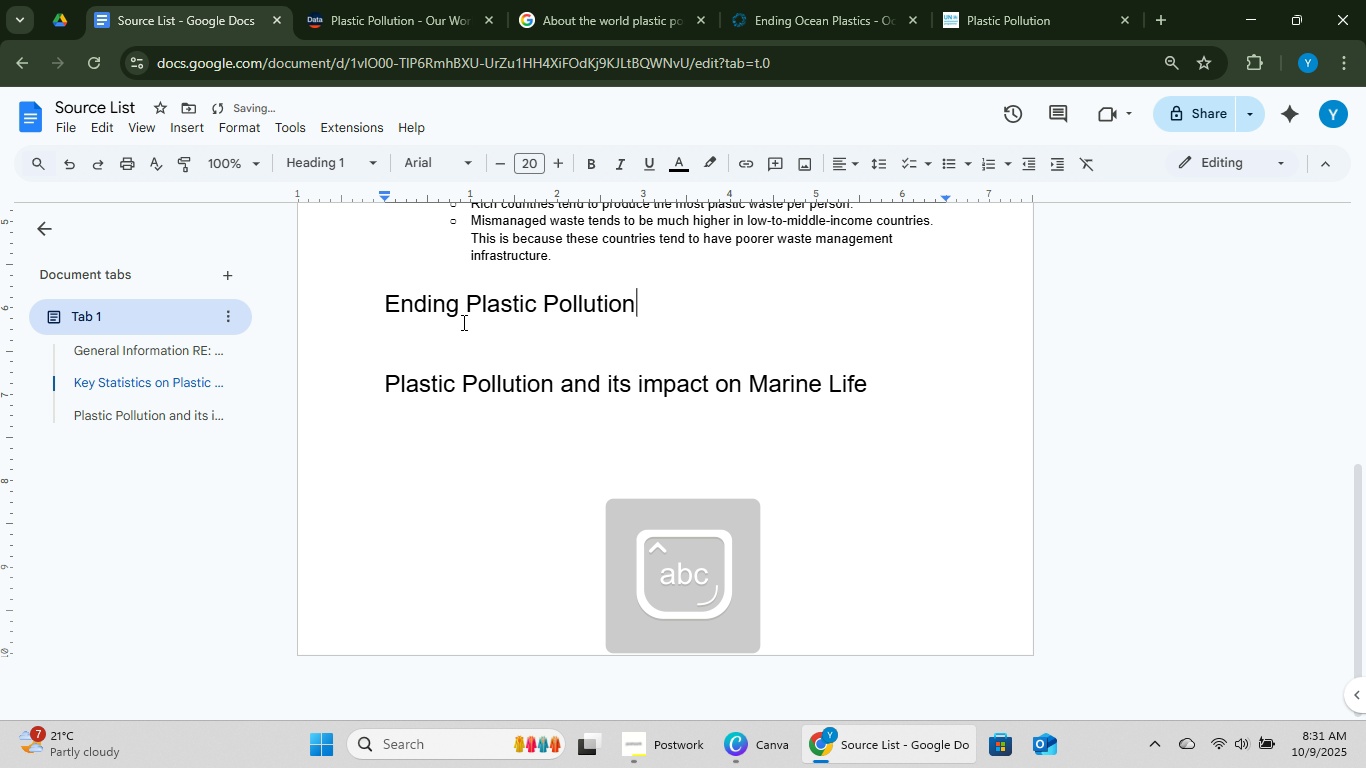 
key(Enter)
 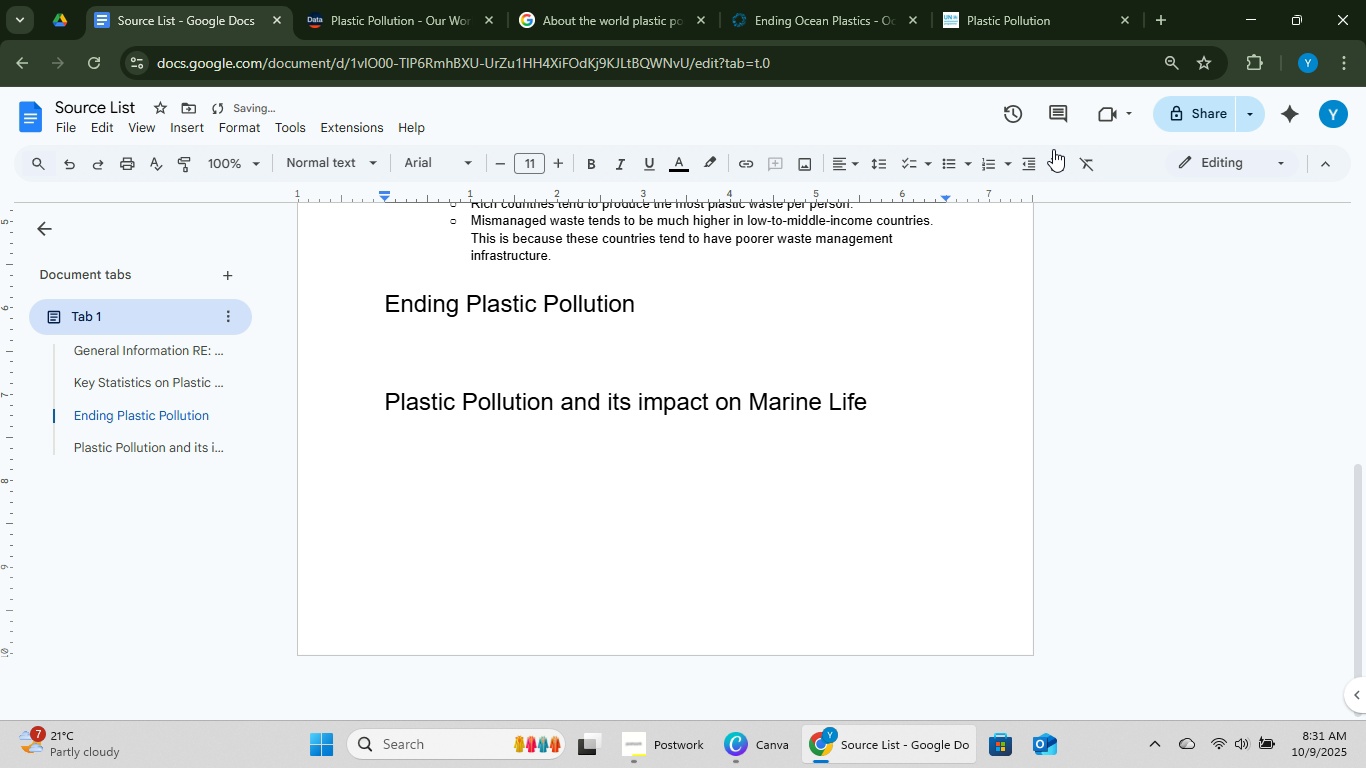 
left_click([949, 162])
 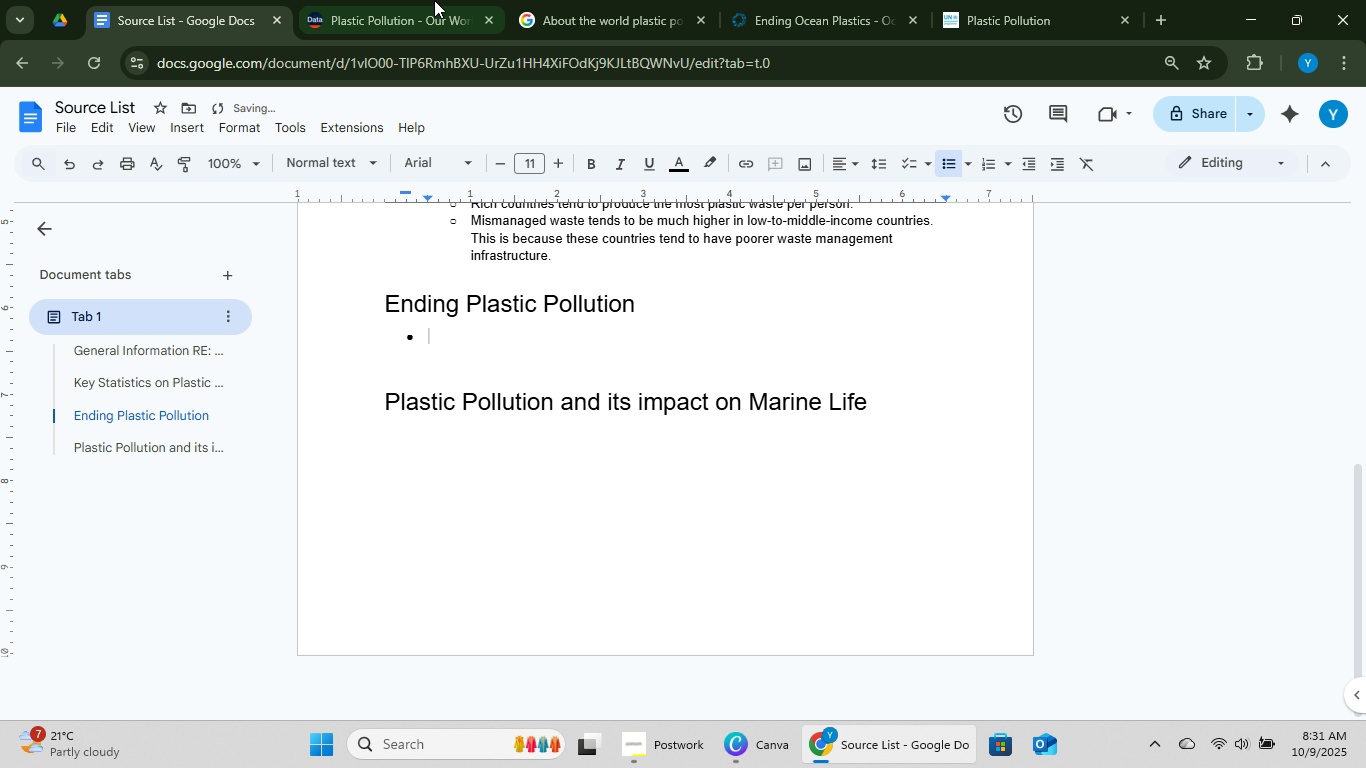 
left_click([434, 0])
 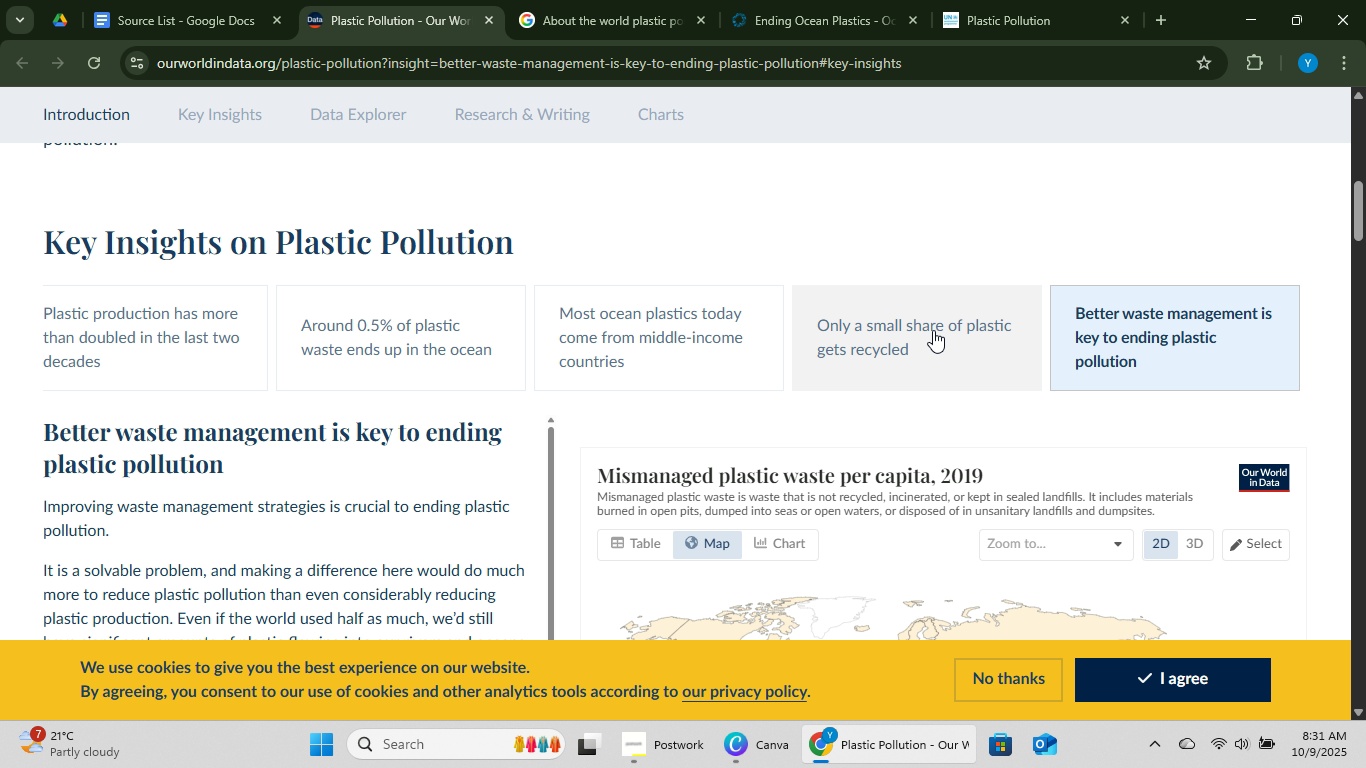 
left_click([841, 345])
 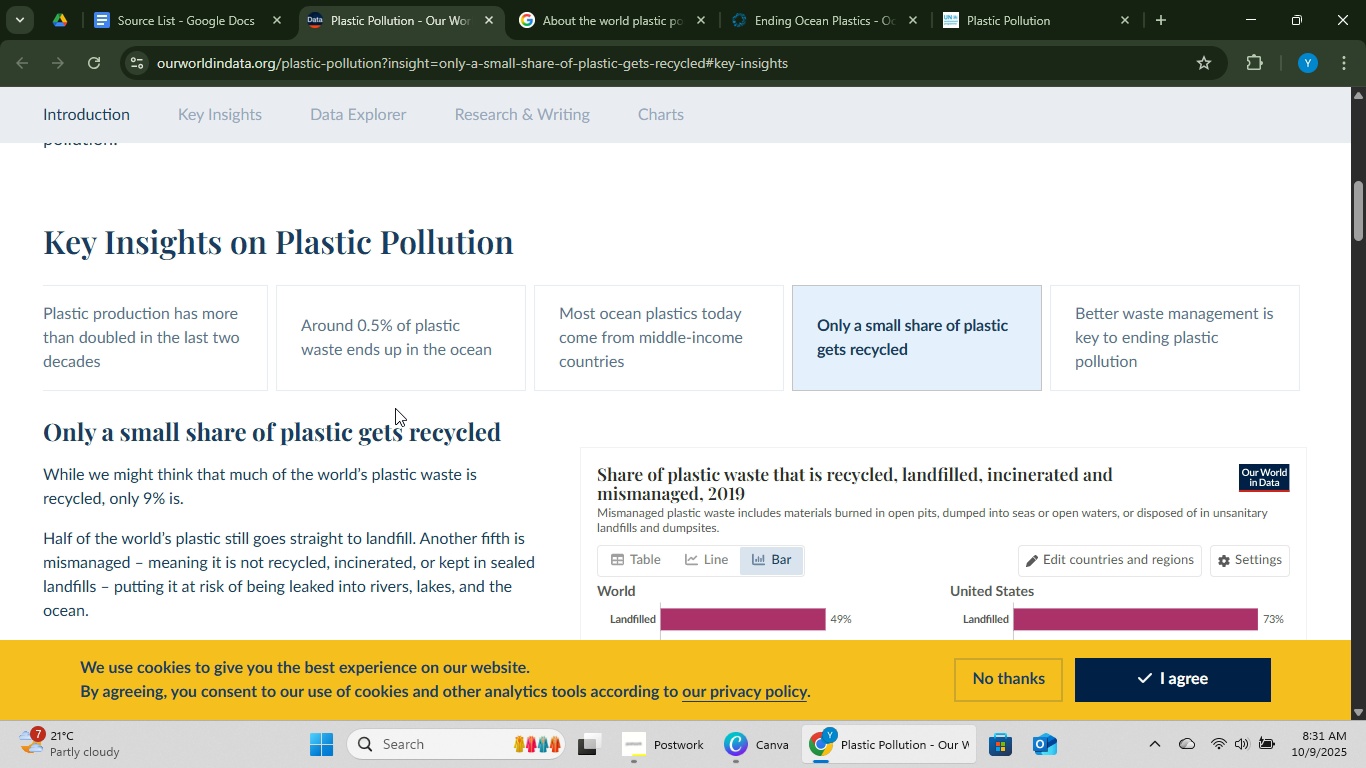 
scroll: coordinate [42, 413], scroll_direction: down, amount: 2.0
 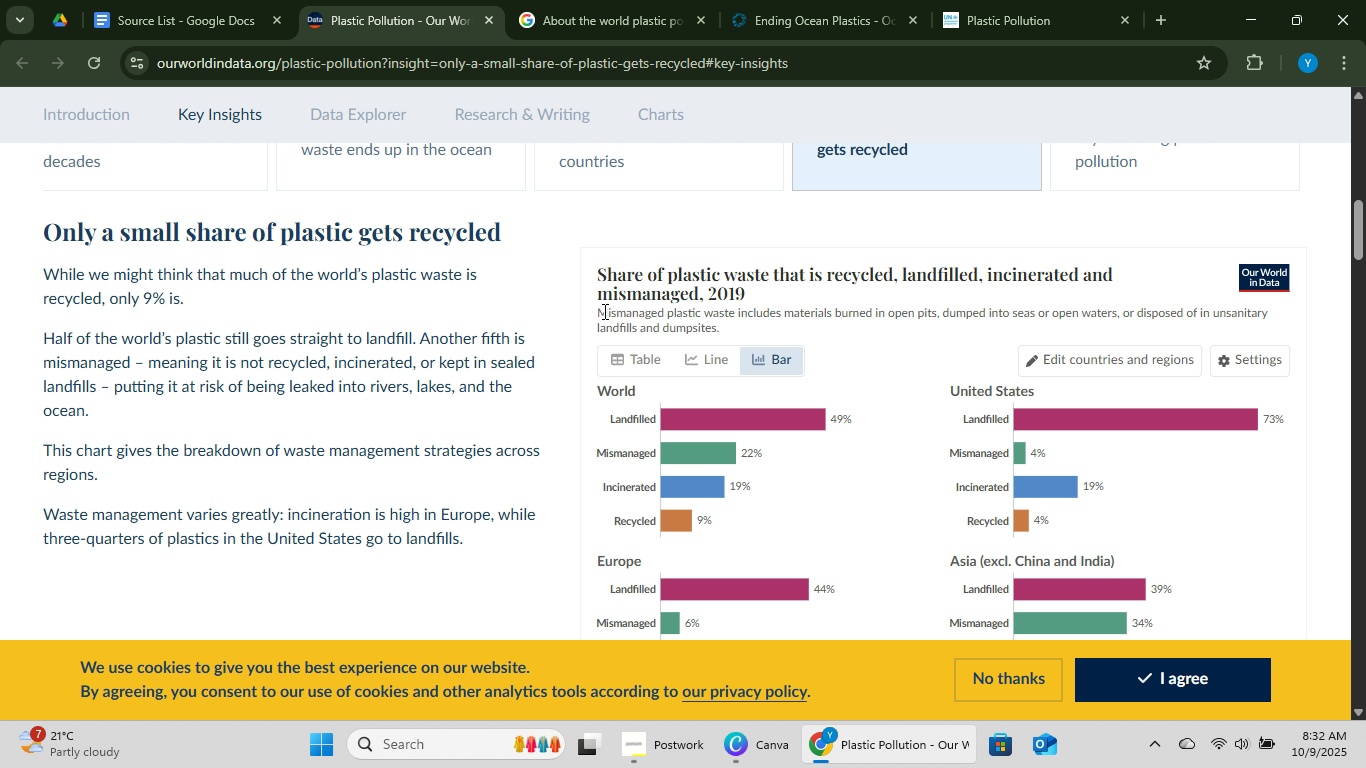 
wait(5.11)
 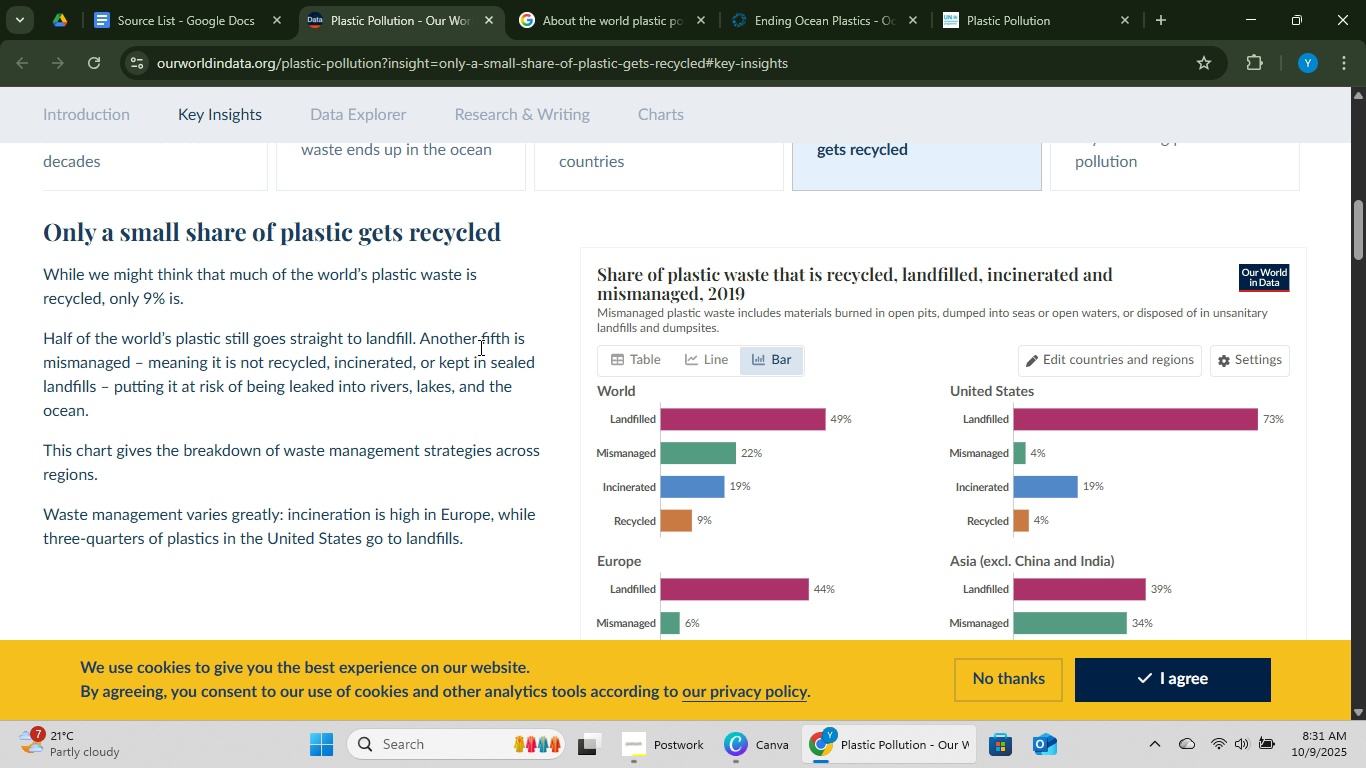 
left_click_drag(start_coordinate=[43, 338], to_coordinate=[191, 413])
 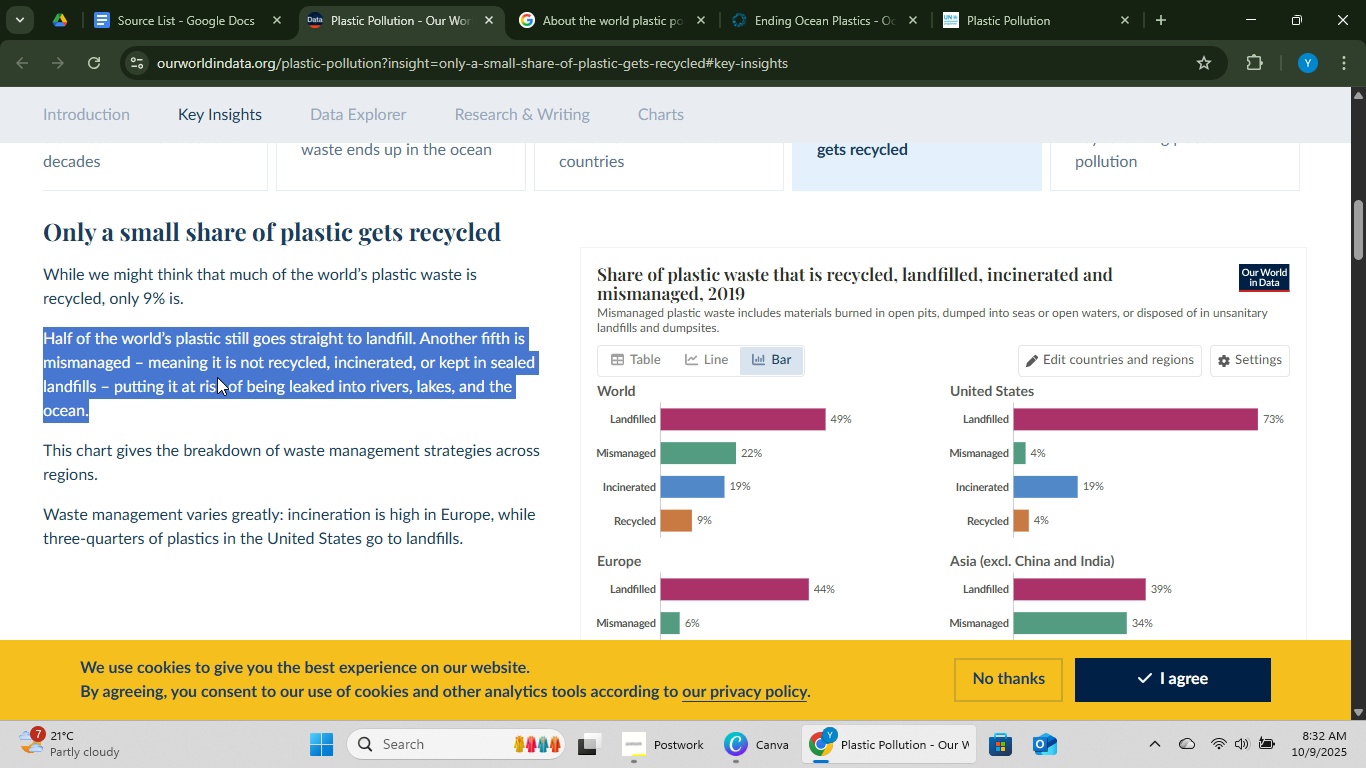 
key(Control+C)
 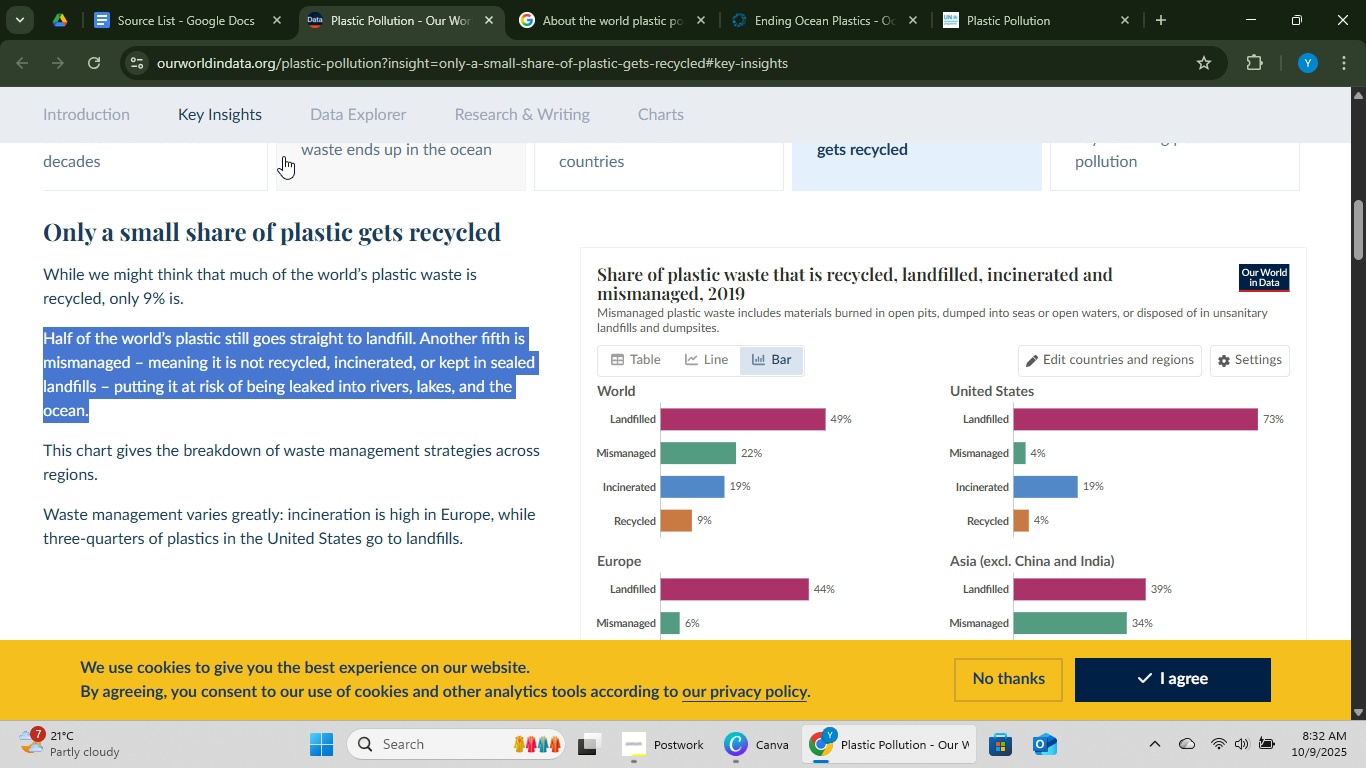 
key(Control+C)
 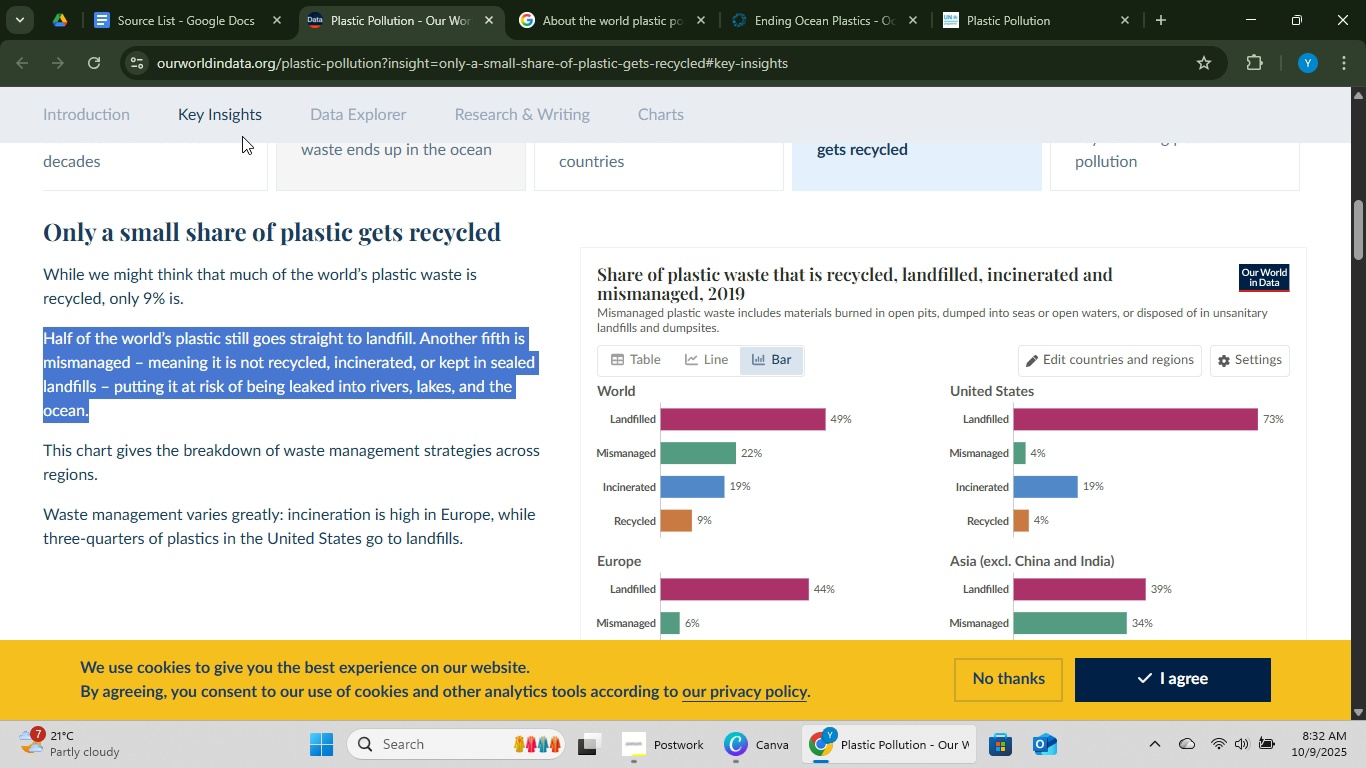 
key(Control+C)
 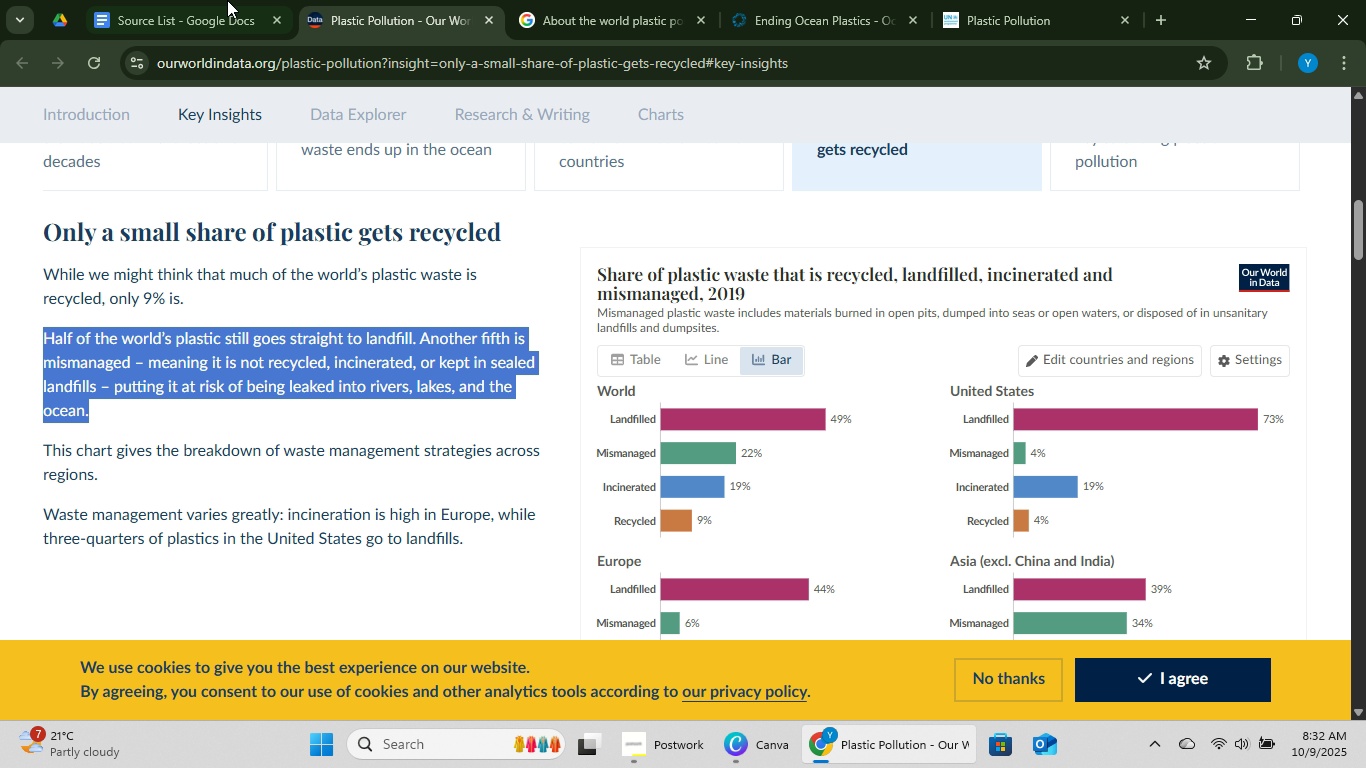 
key(Control+C)
 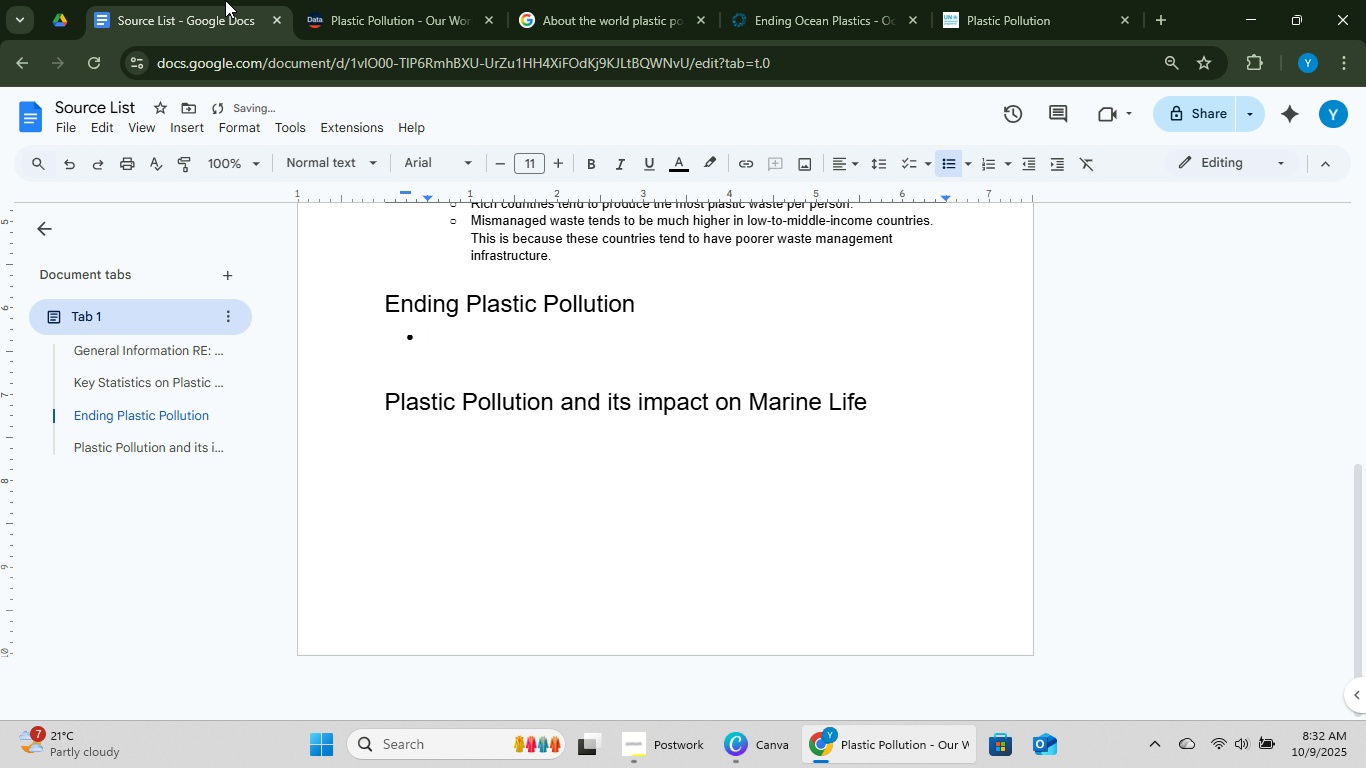 
left_click([224, 0])
 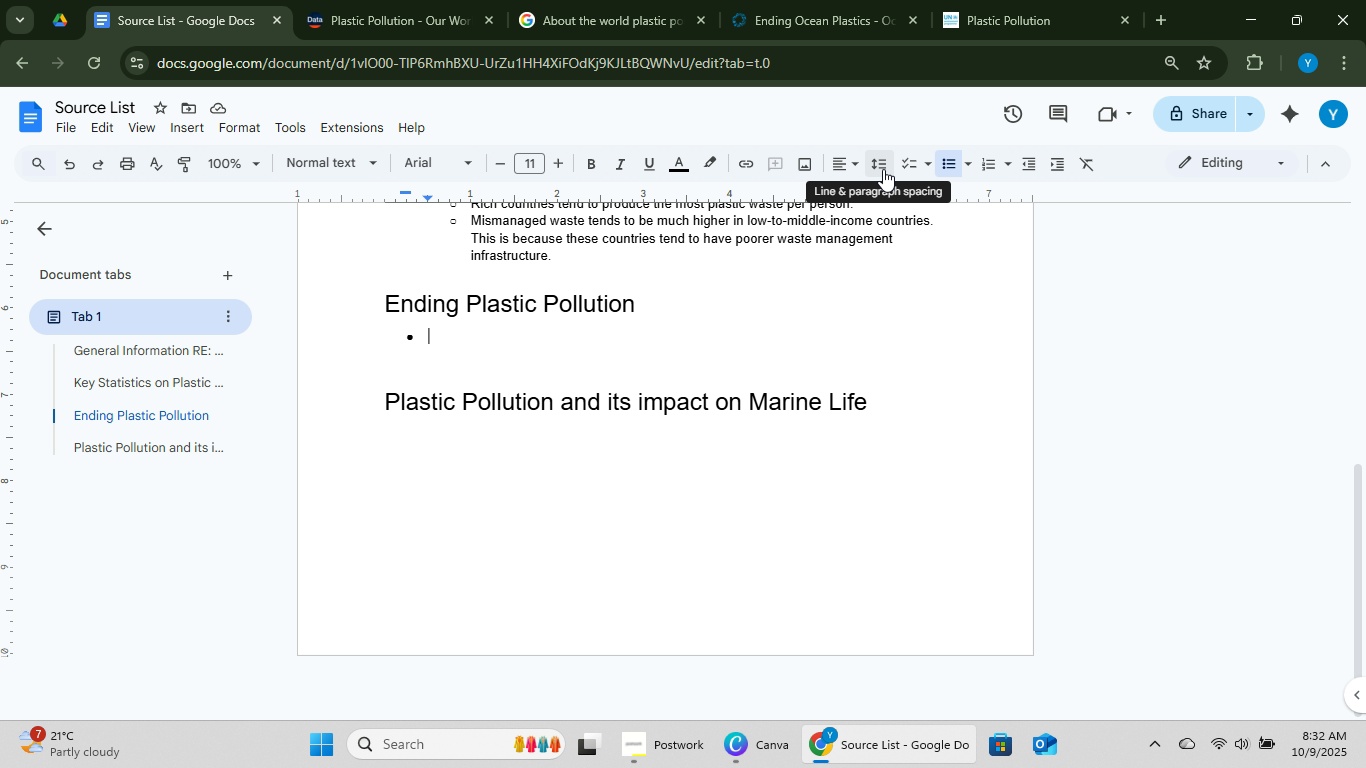 
right_click([466, 324])
 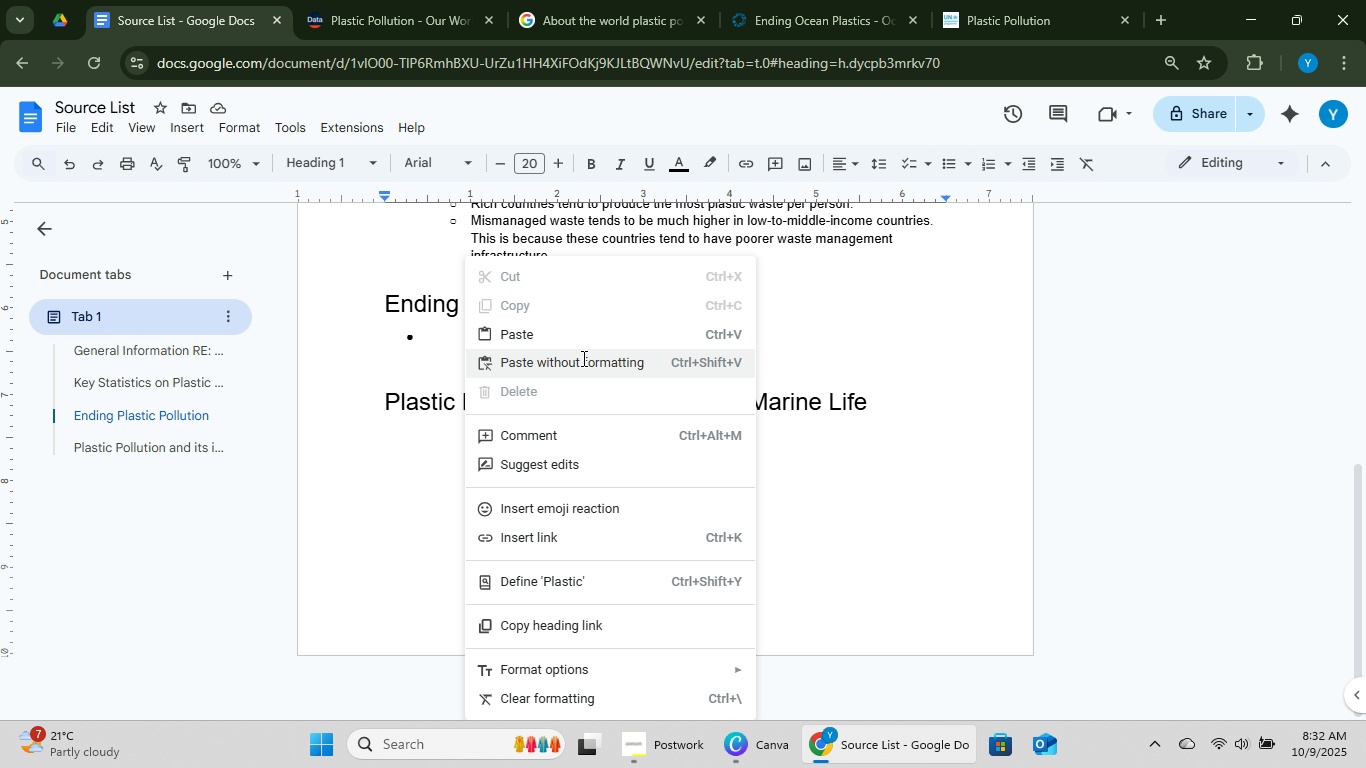 
left_click([579, 359])
 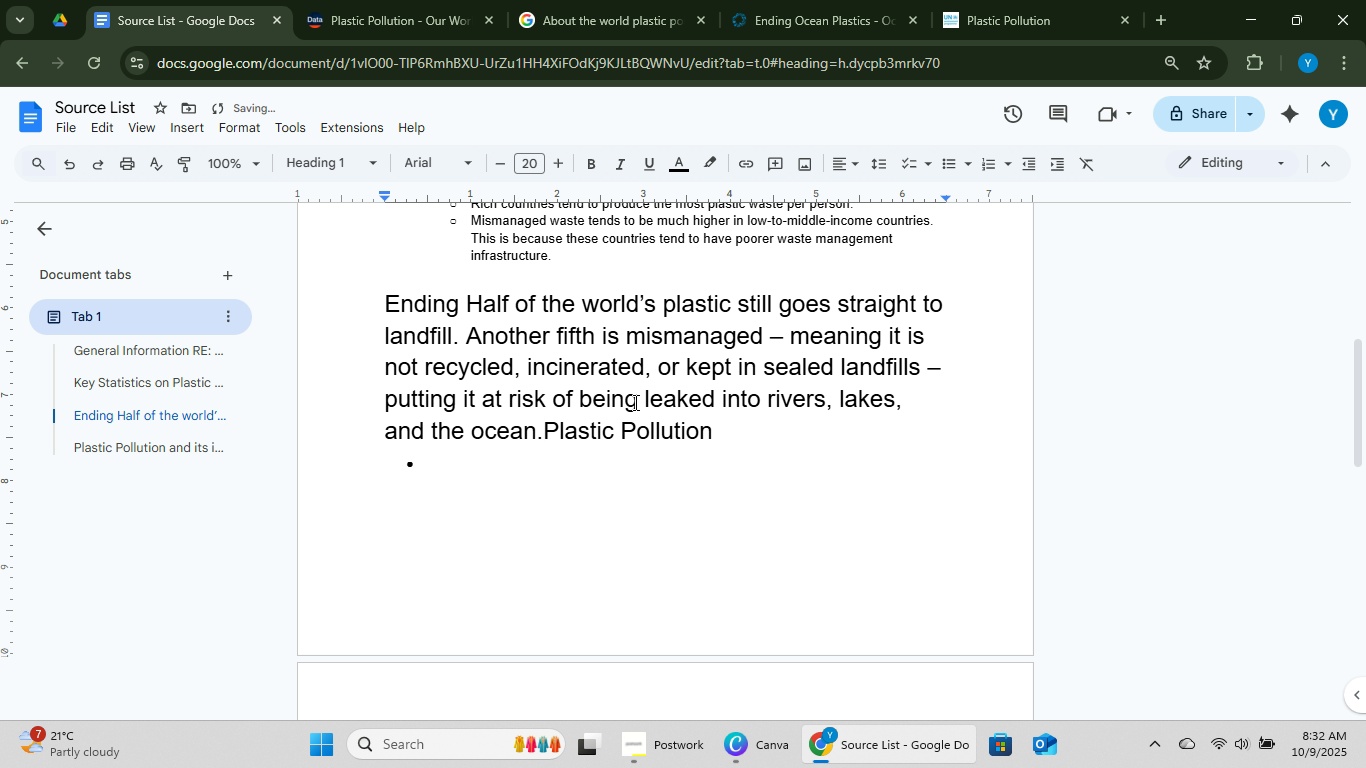 
key(Control+Z)
 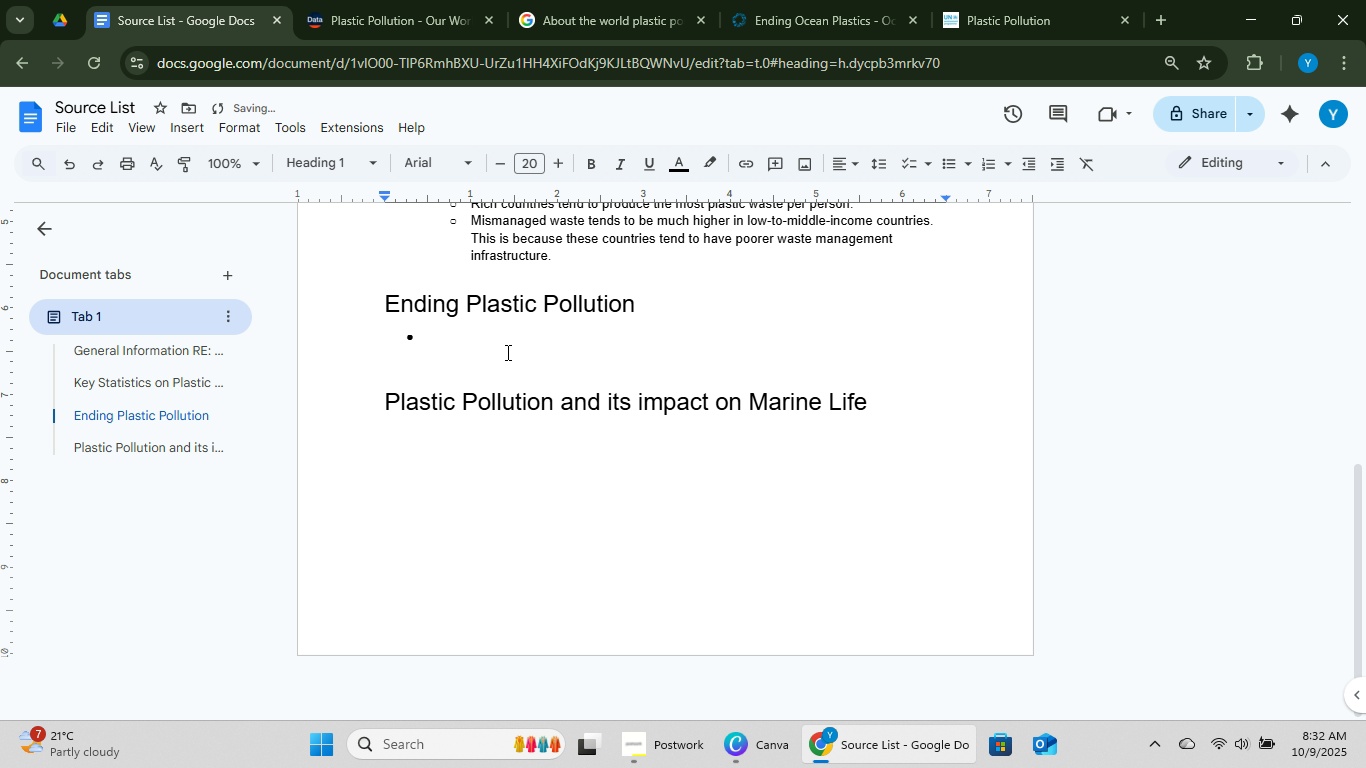 
left_click([509, 340])
 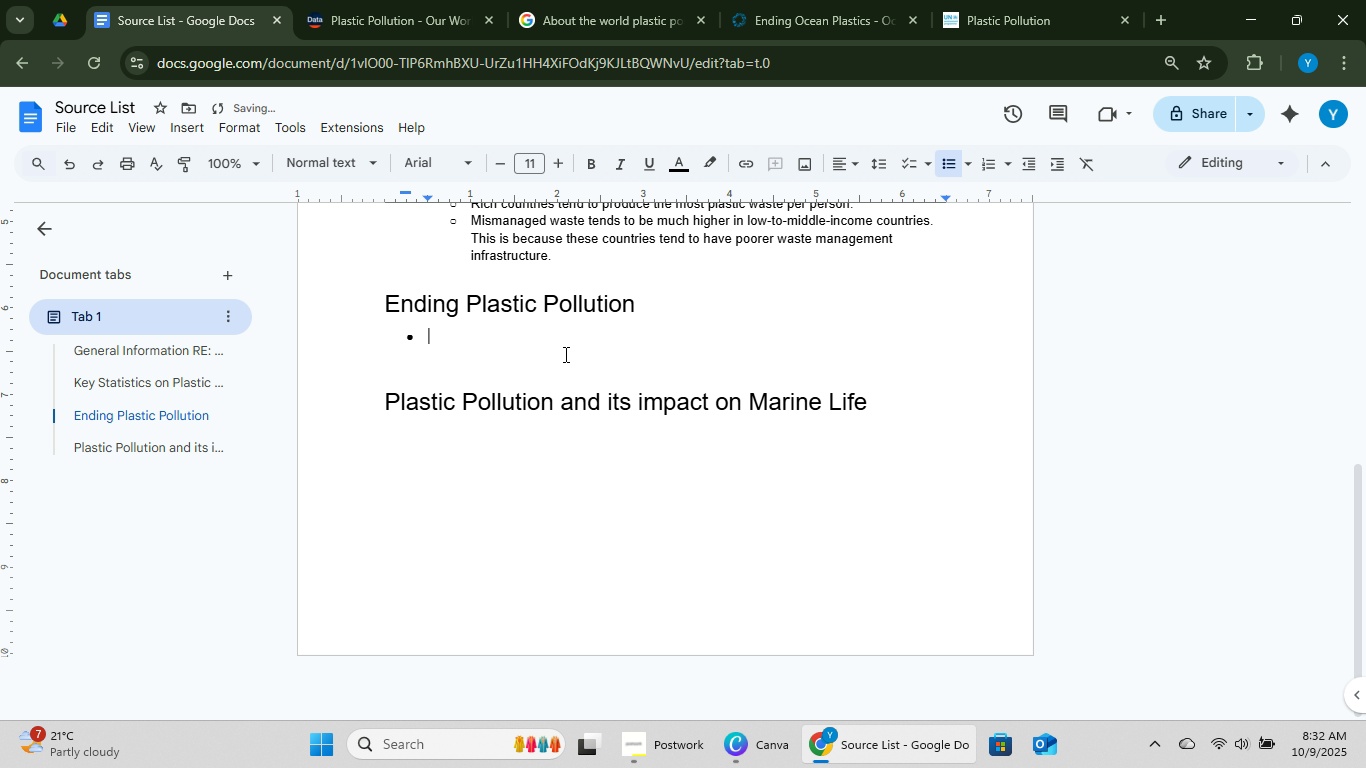 
right_click([566, 343])
 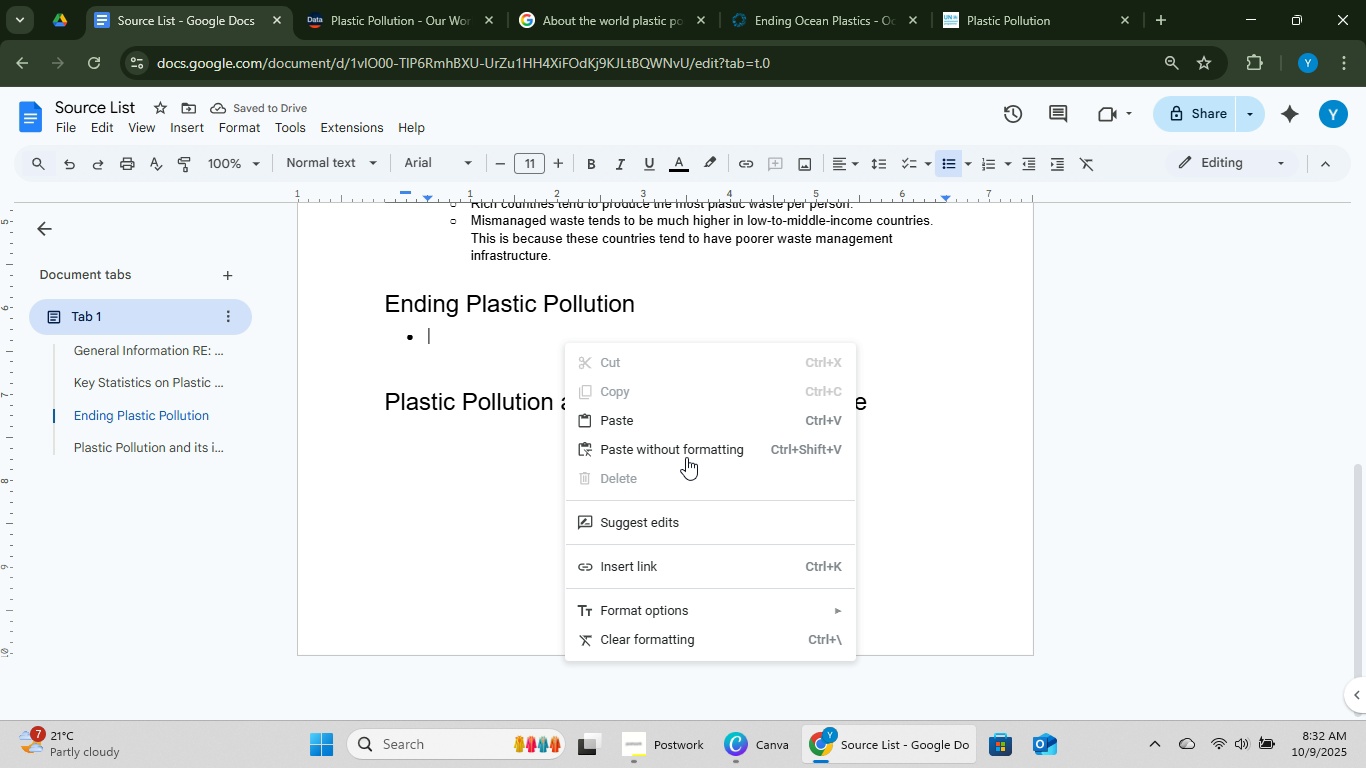 
left_click([687, 454])
 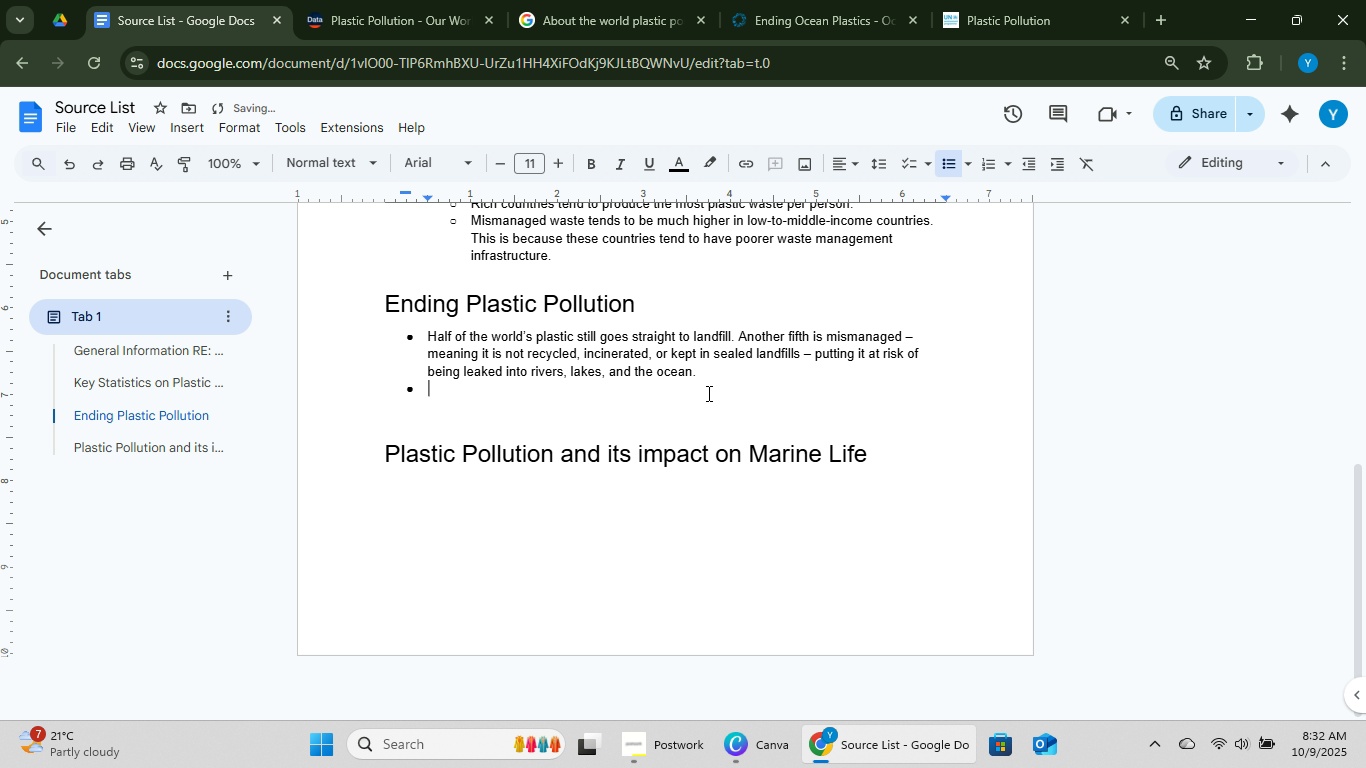 
key(NumpadEnter)
 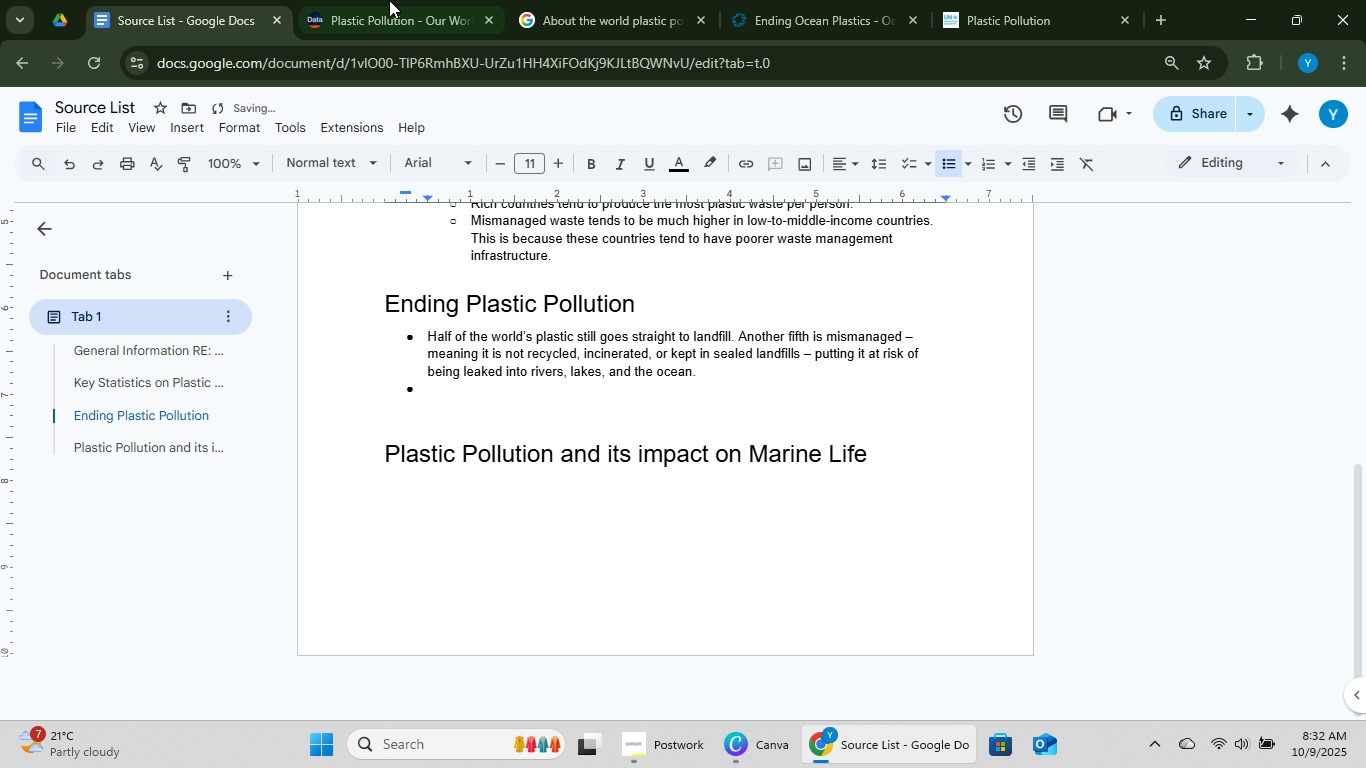 
left_click([476, 0])
 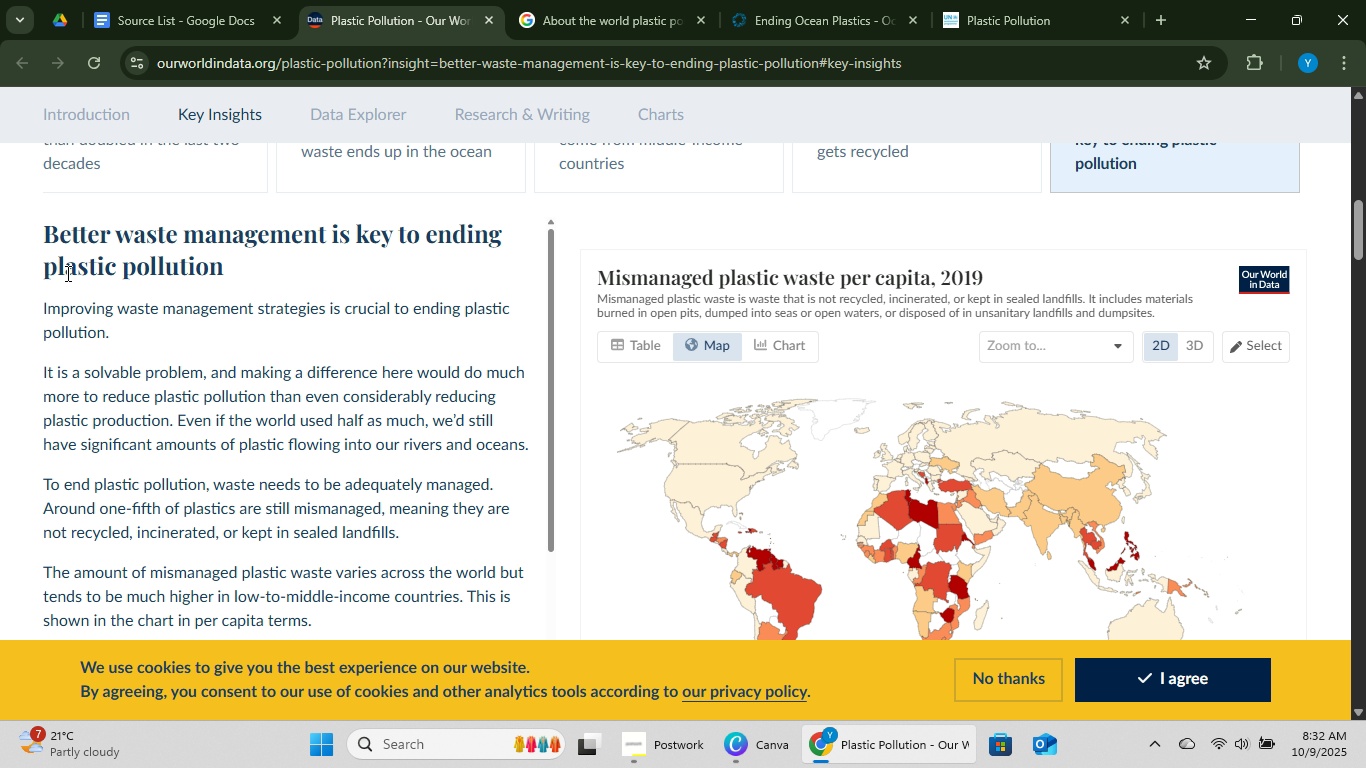 
left_click_drag(start_coordinate=[42, 227], to_coordinate=[270, 266])
 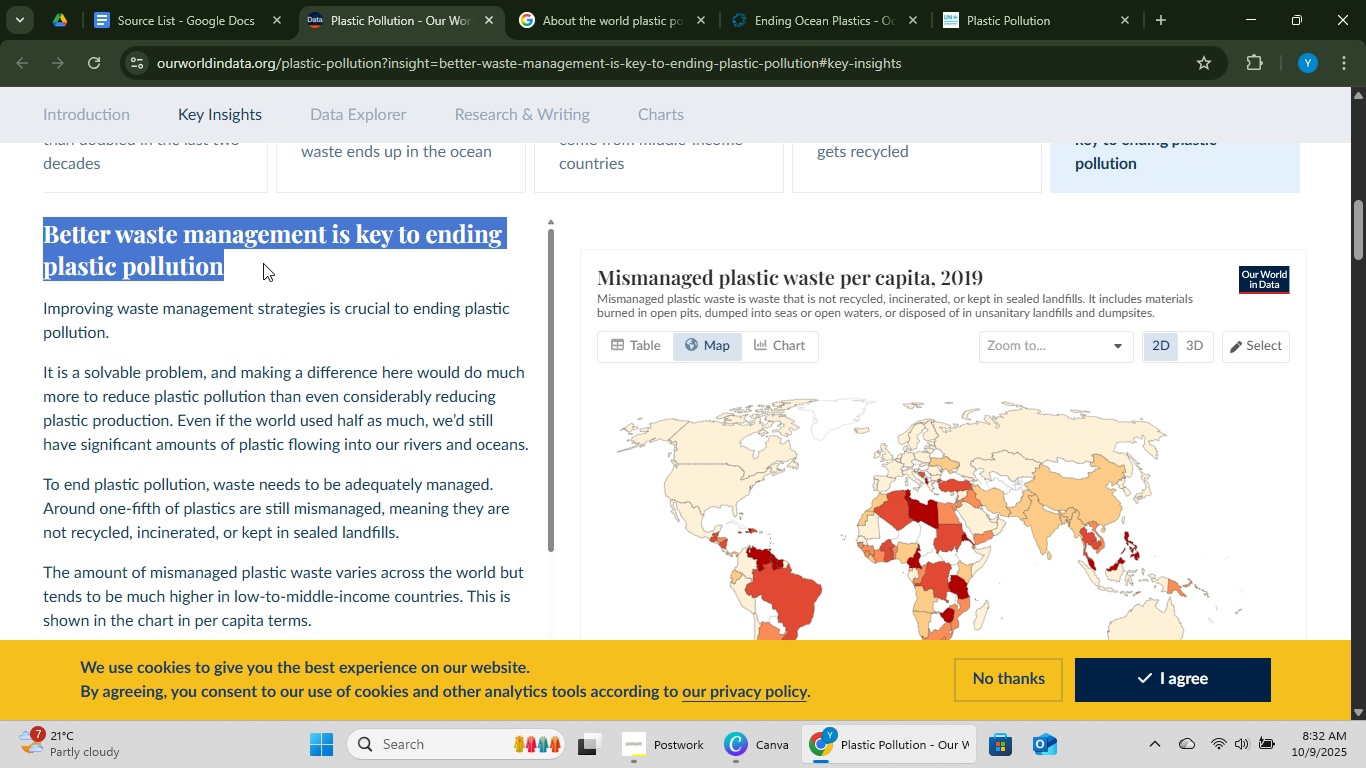 
key(Control+C)
 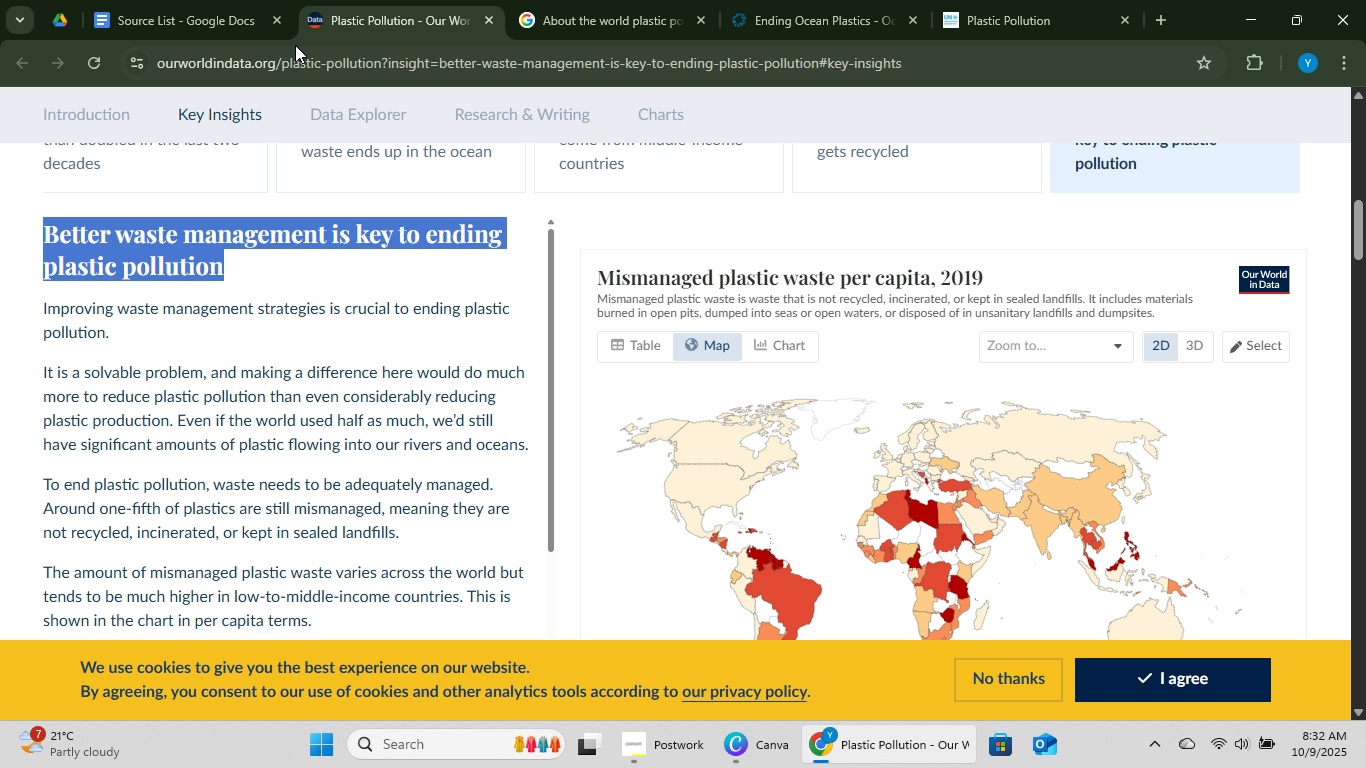 
key(Control+C)
 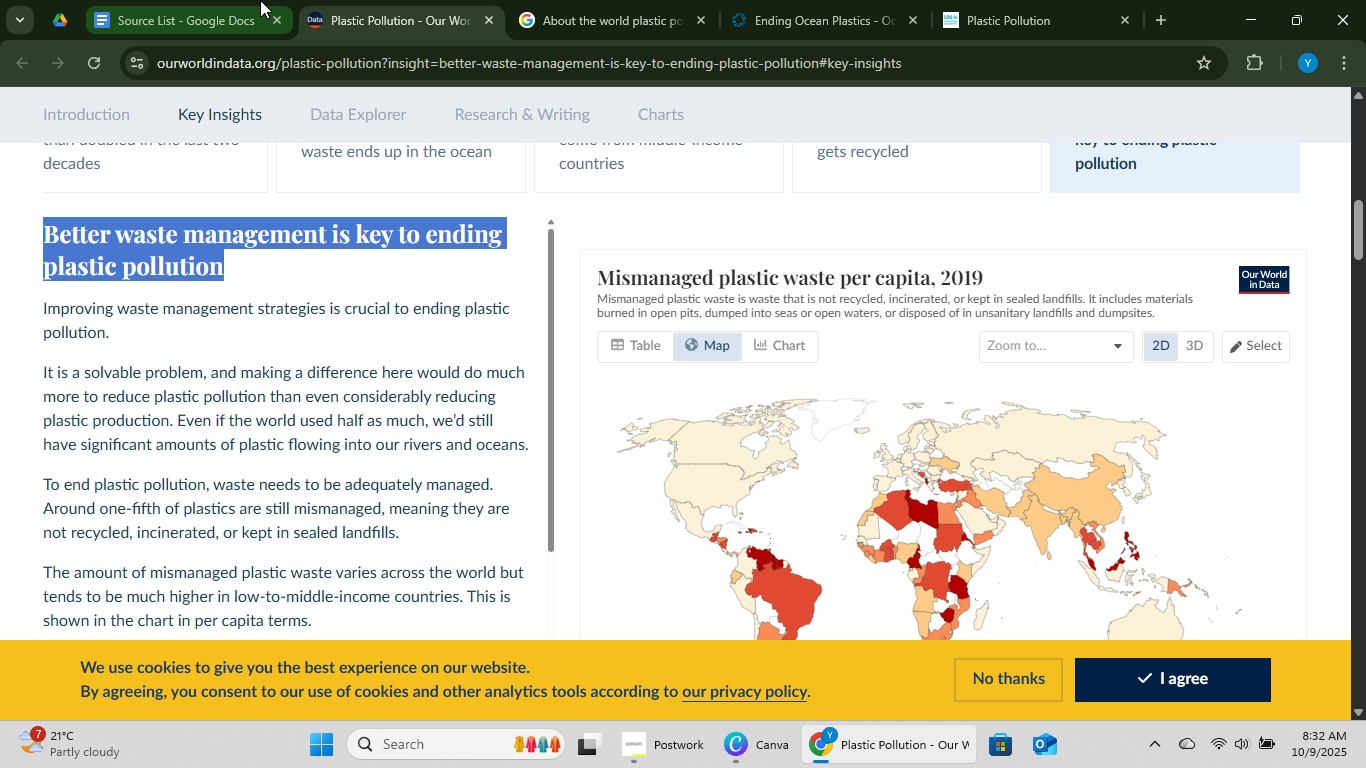 
left_click([260, 0])
 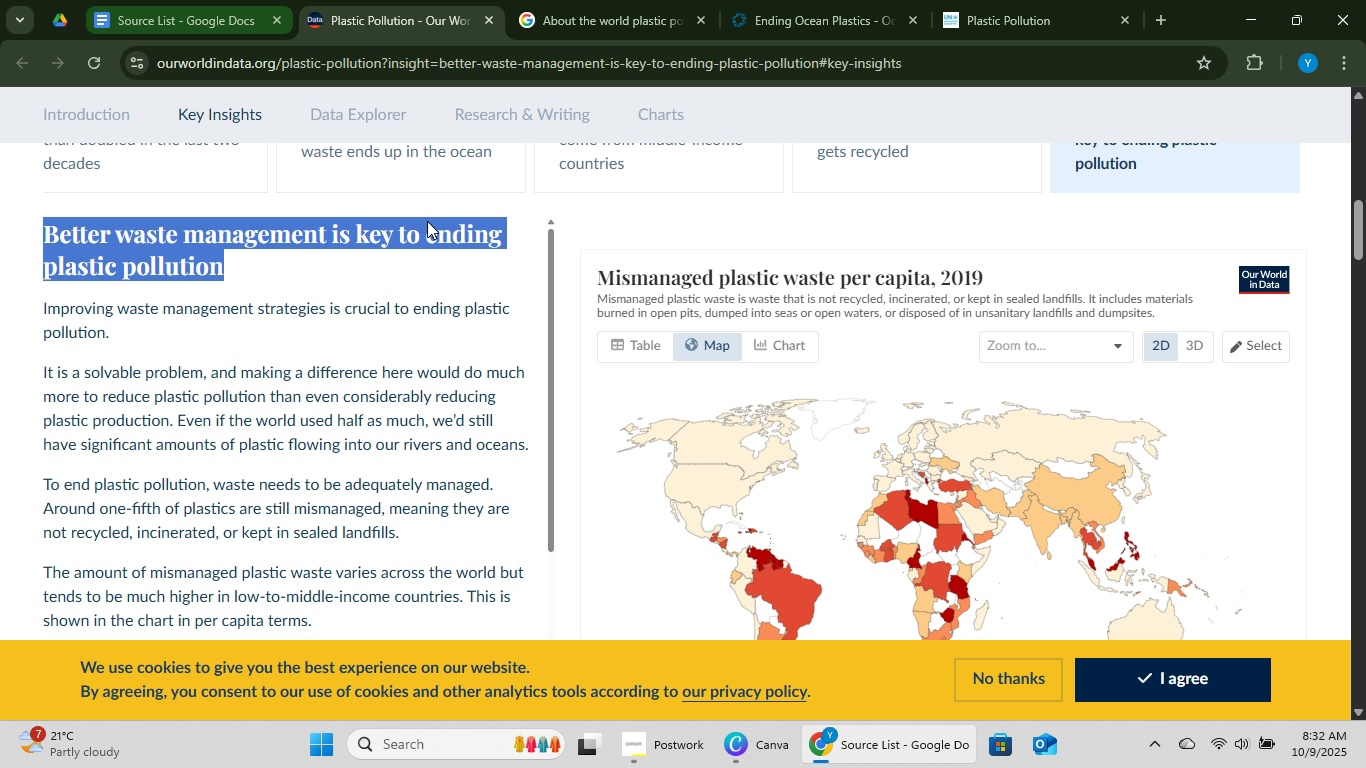 
hold_key(key=ControlLeft, duration=0.33)
 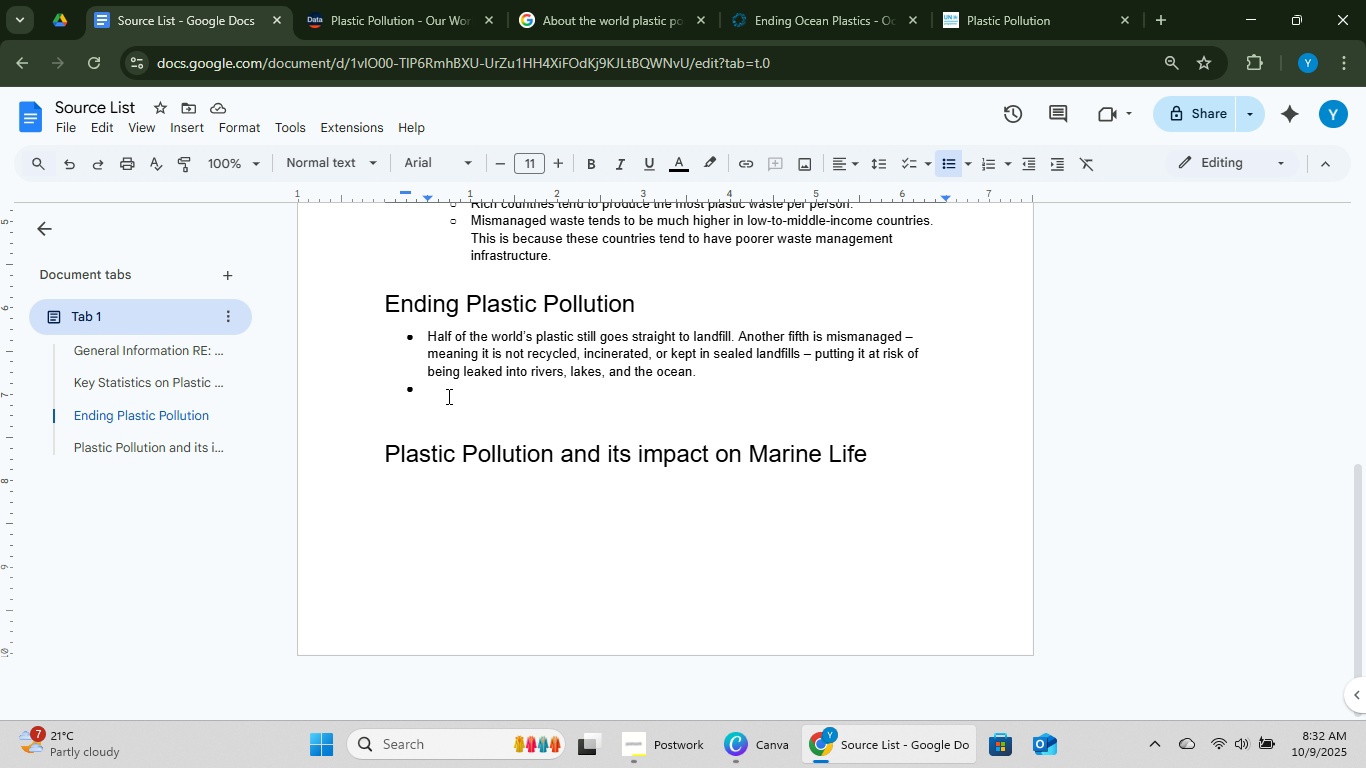 
right_click([447, 396])
 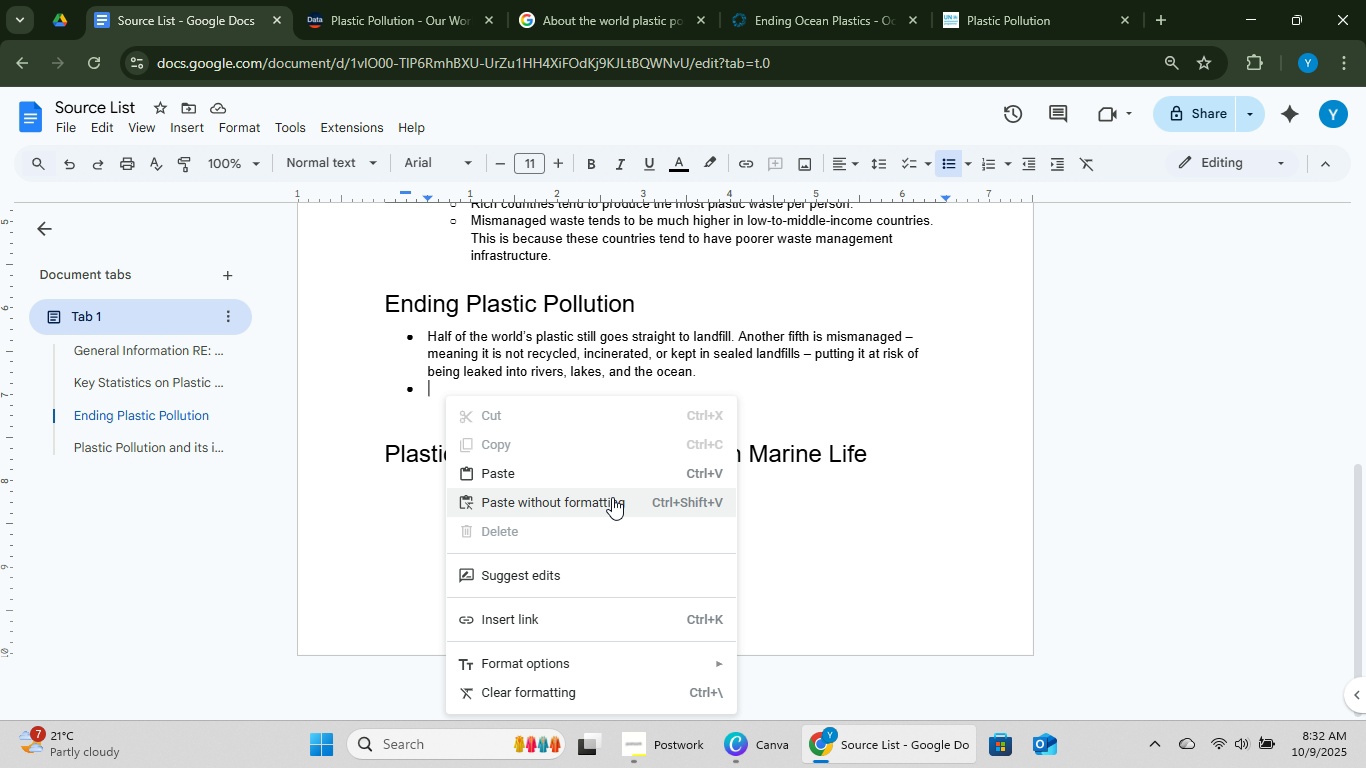 
left_click([612, 497])
 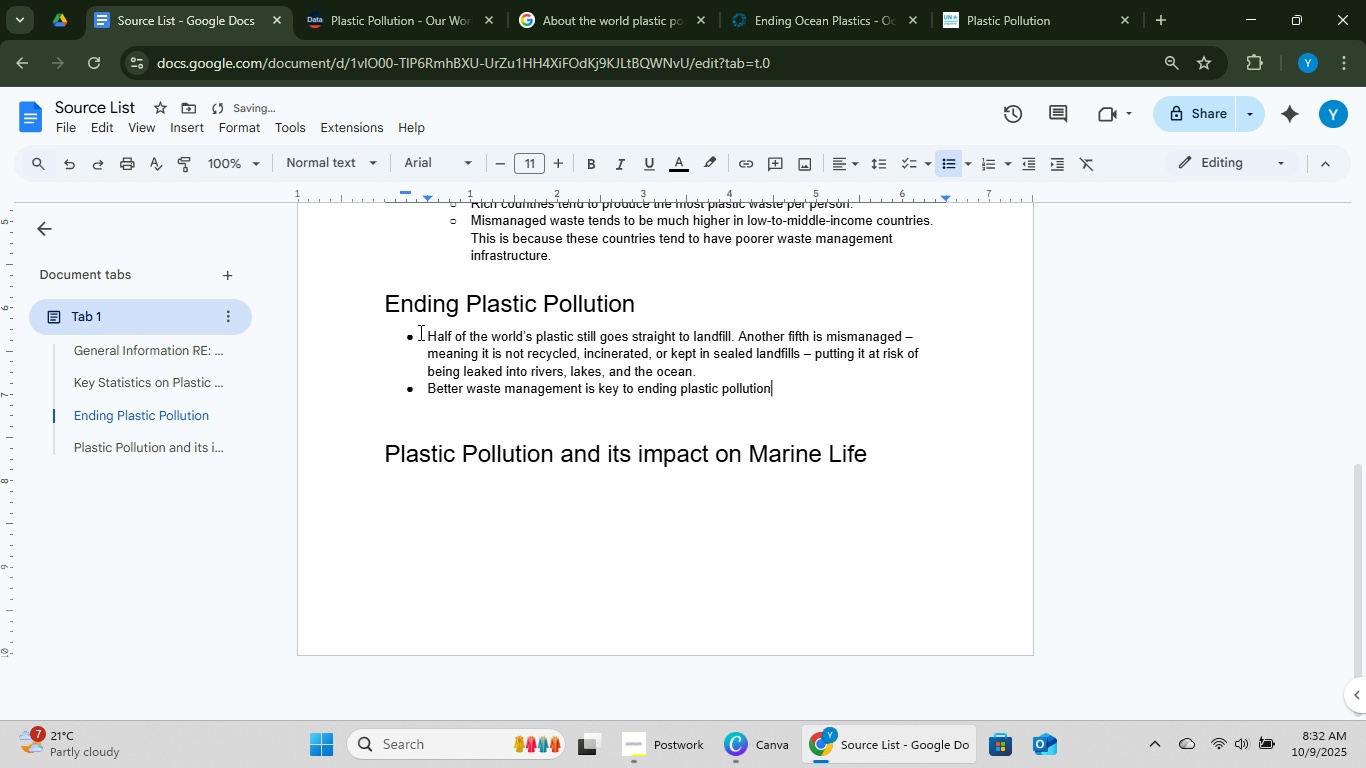 
left_click([424, 328])
 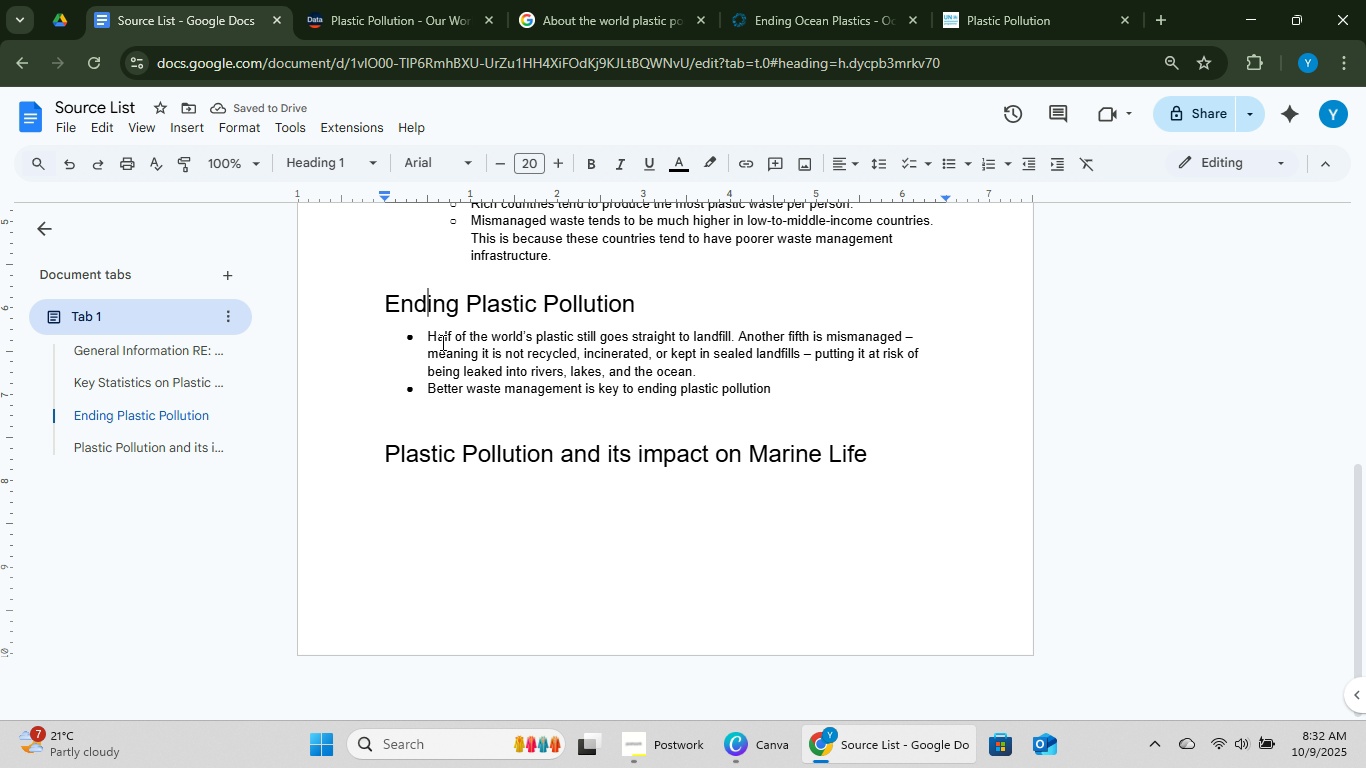 
left_click([431, 343])
 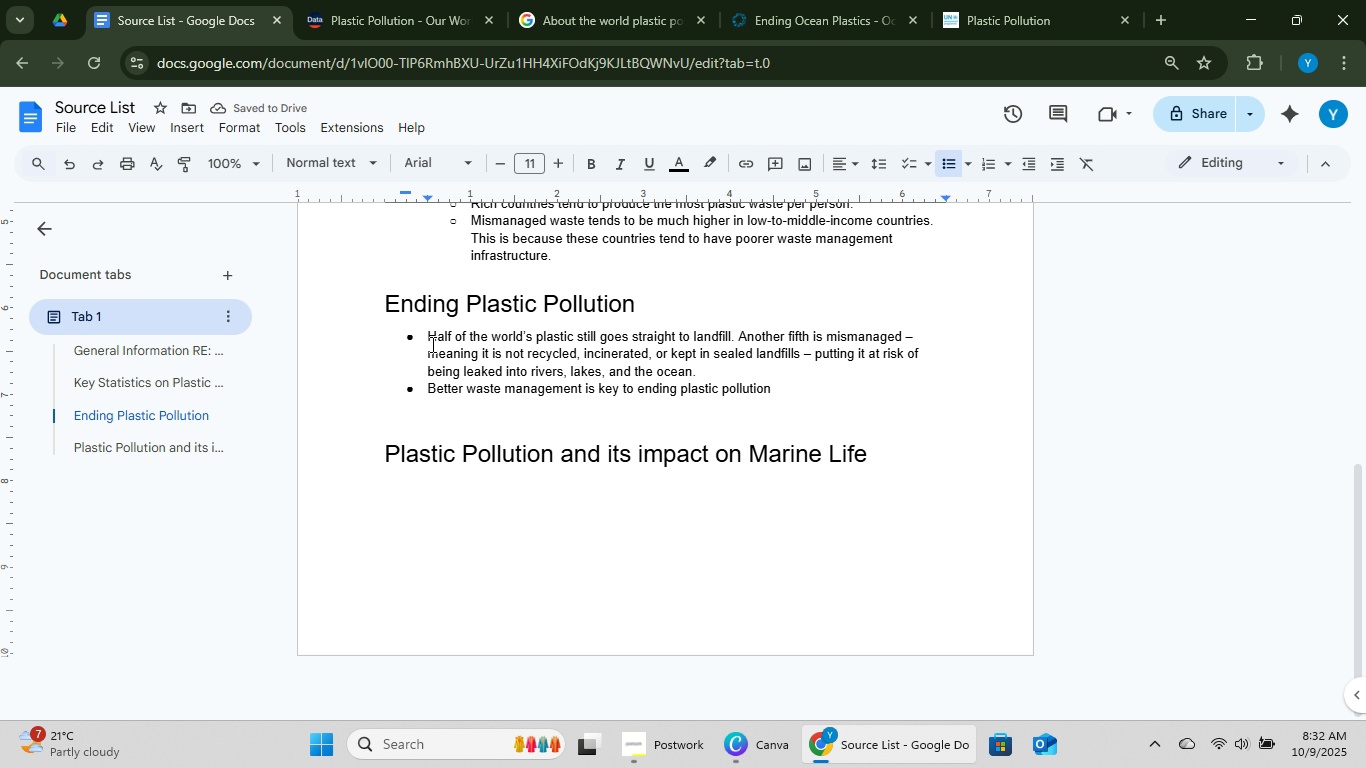 
key(Backspace)
 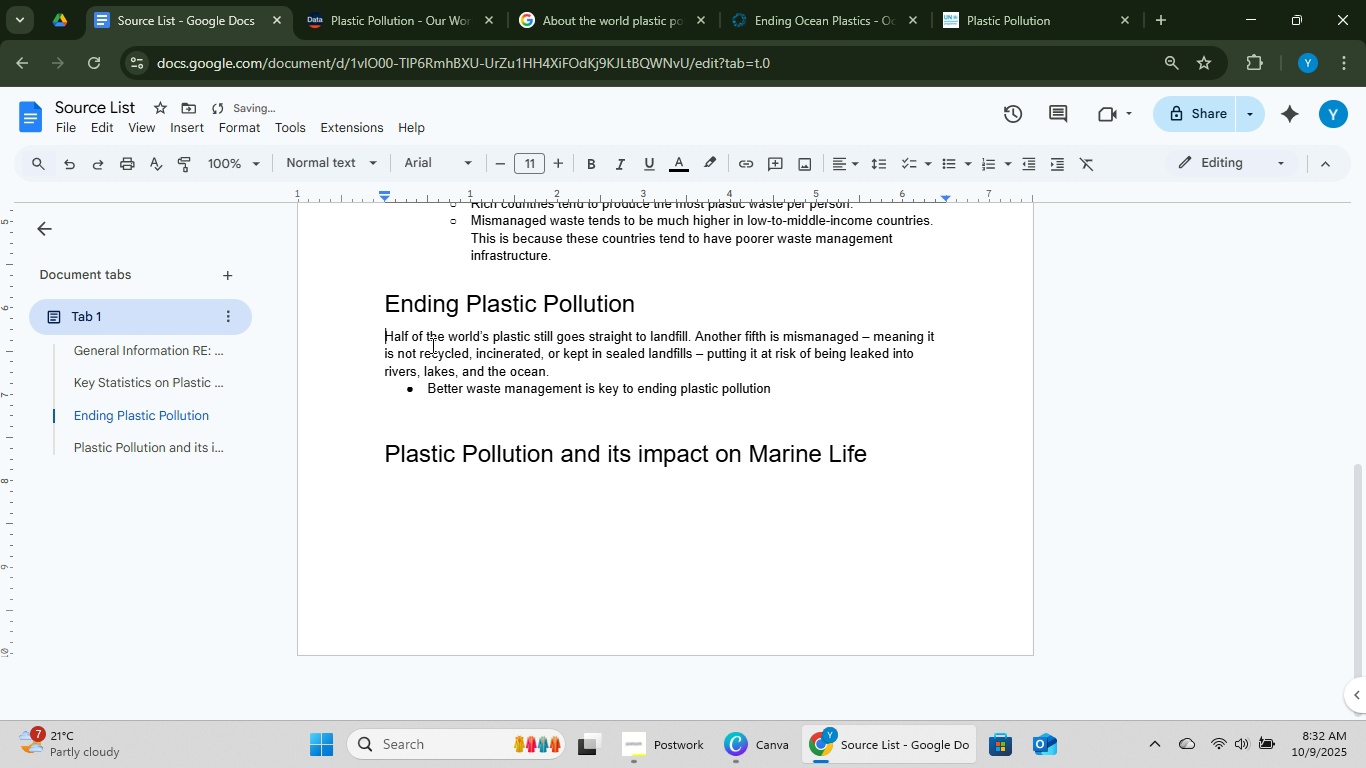 
key(Backspace)
 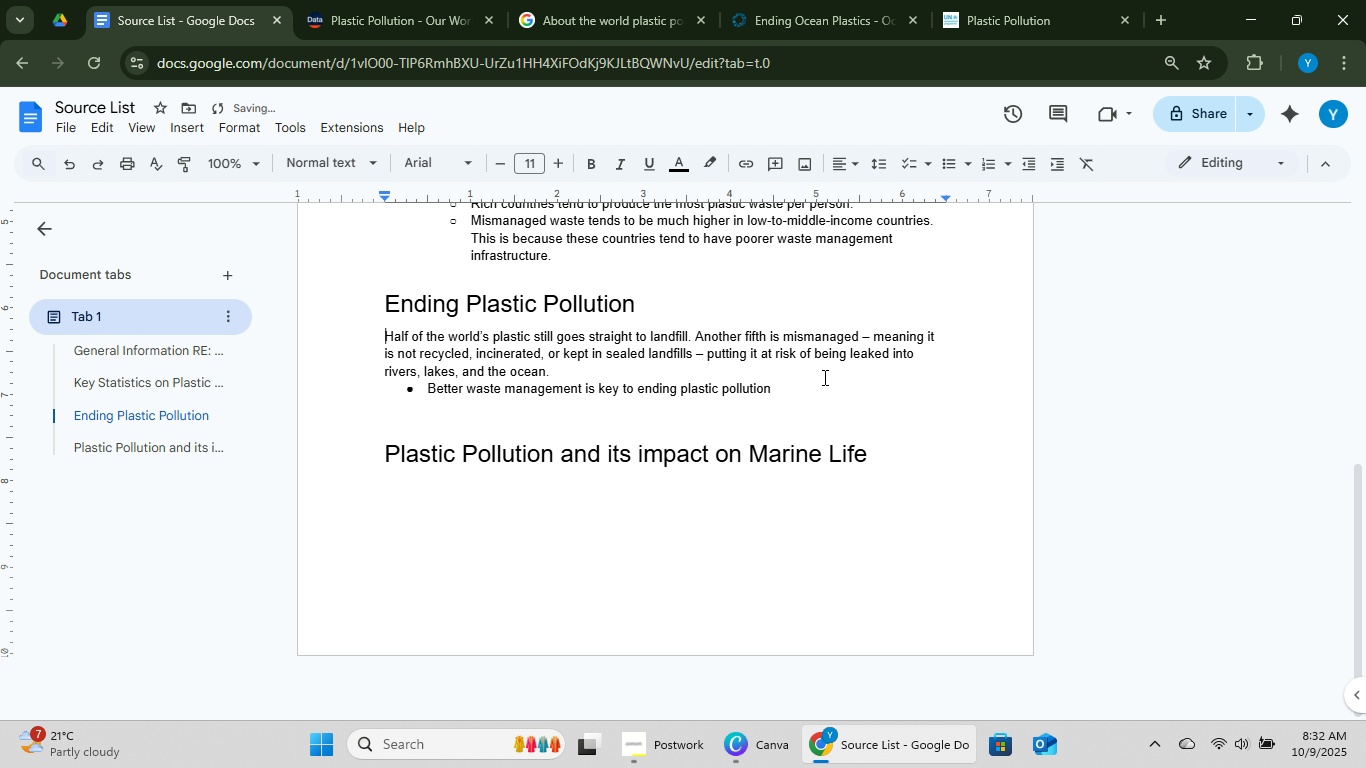 
left_click([812, 393])
 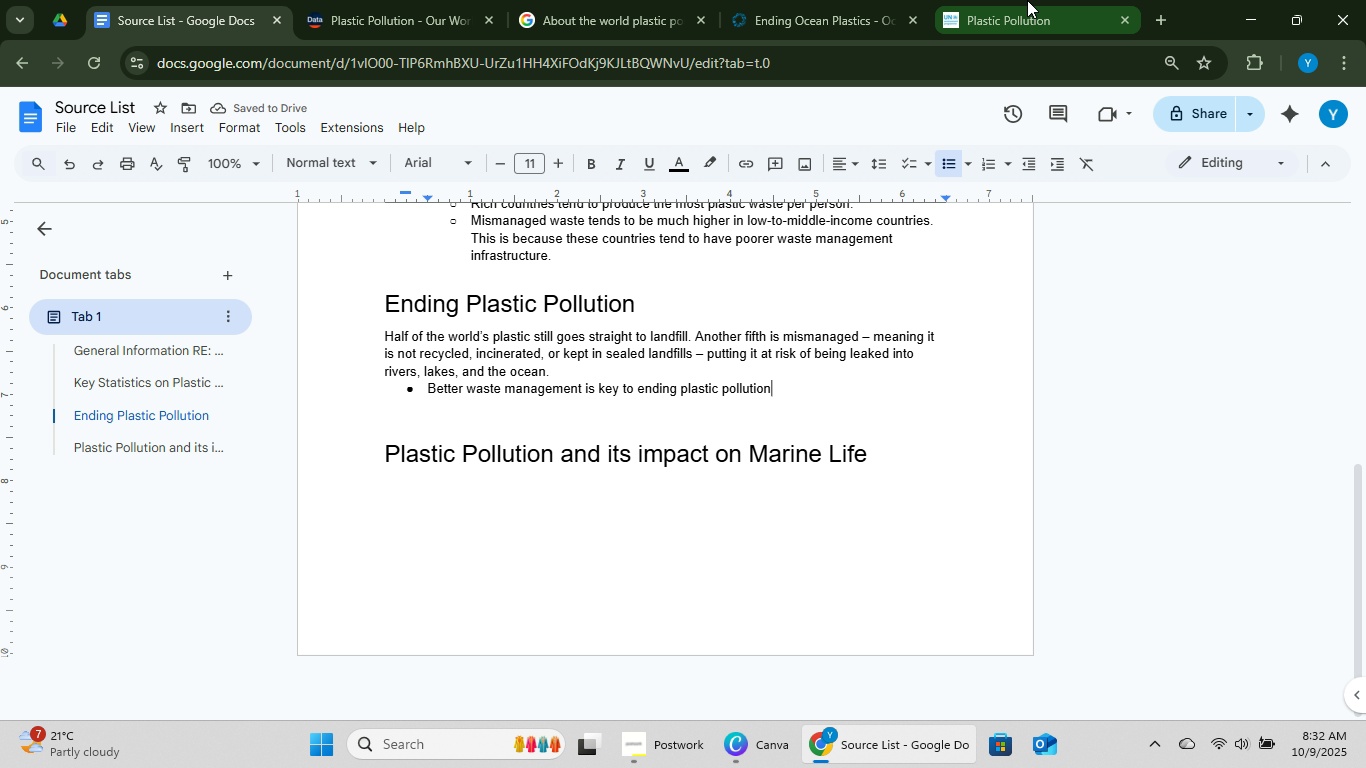 
left_click([1002, 0])
 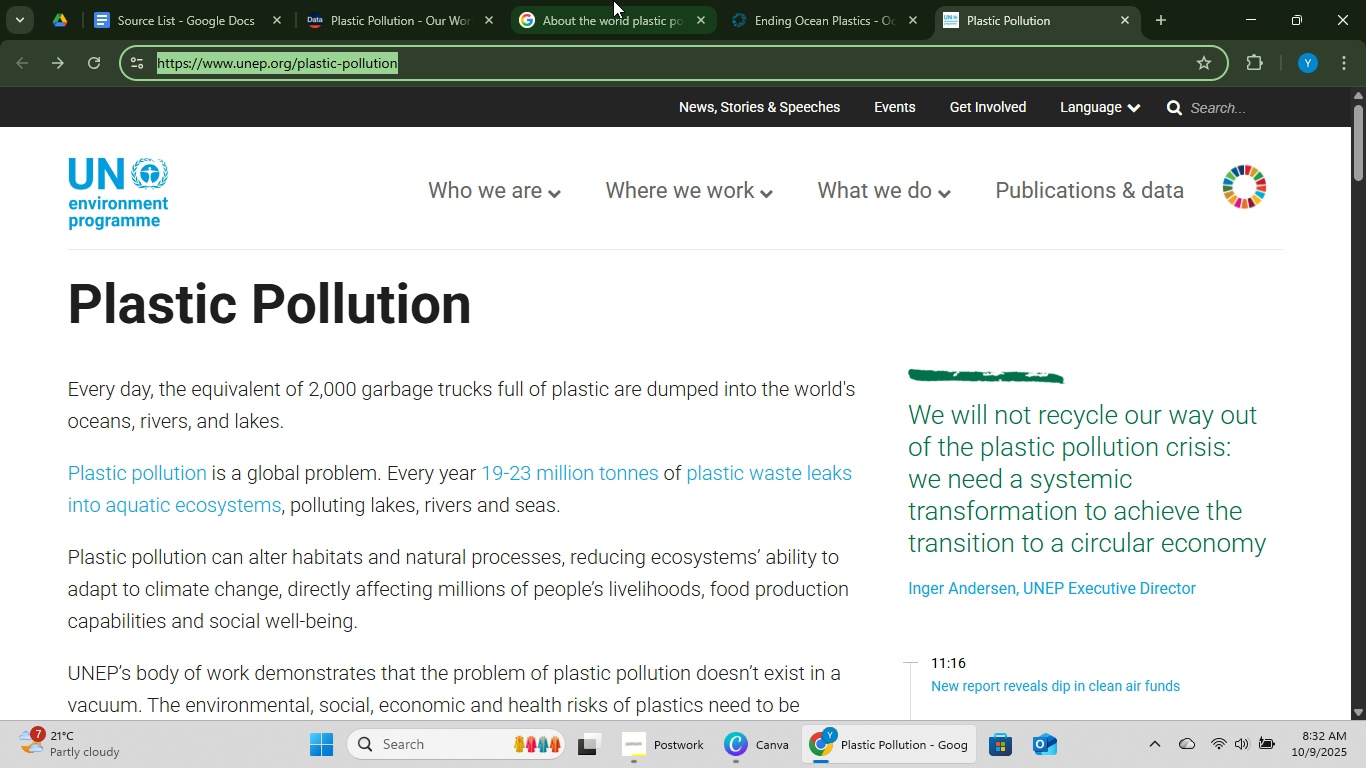 
left_click([674, 0])
 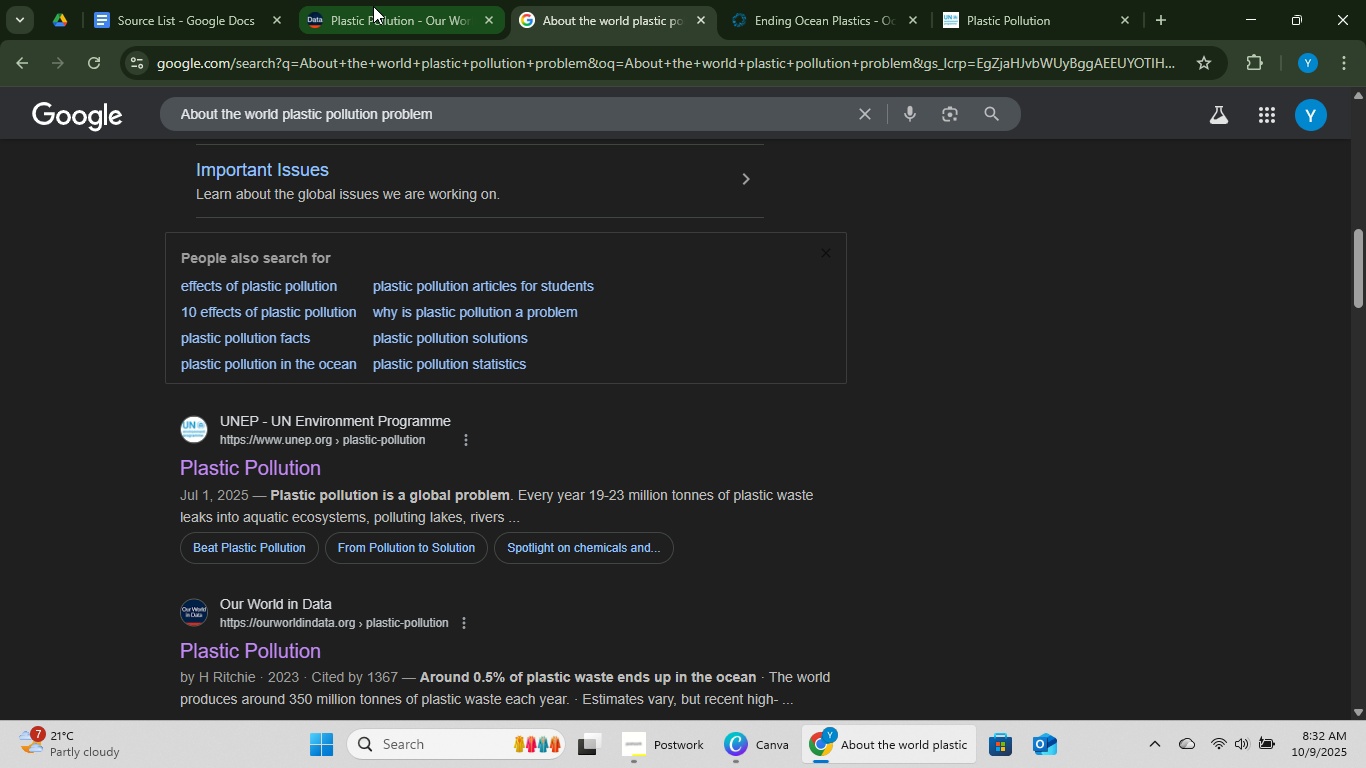 
left_click([373, 6])
 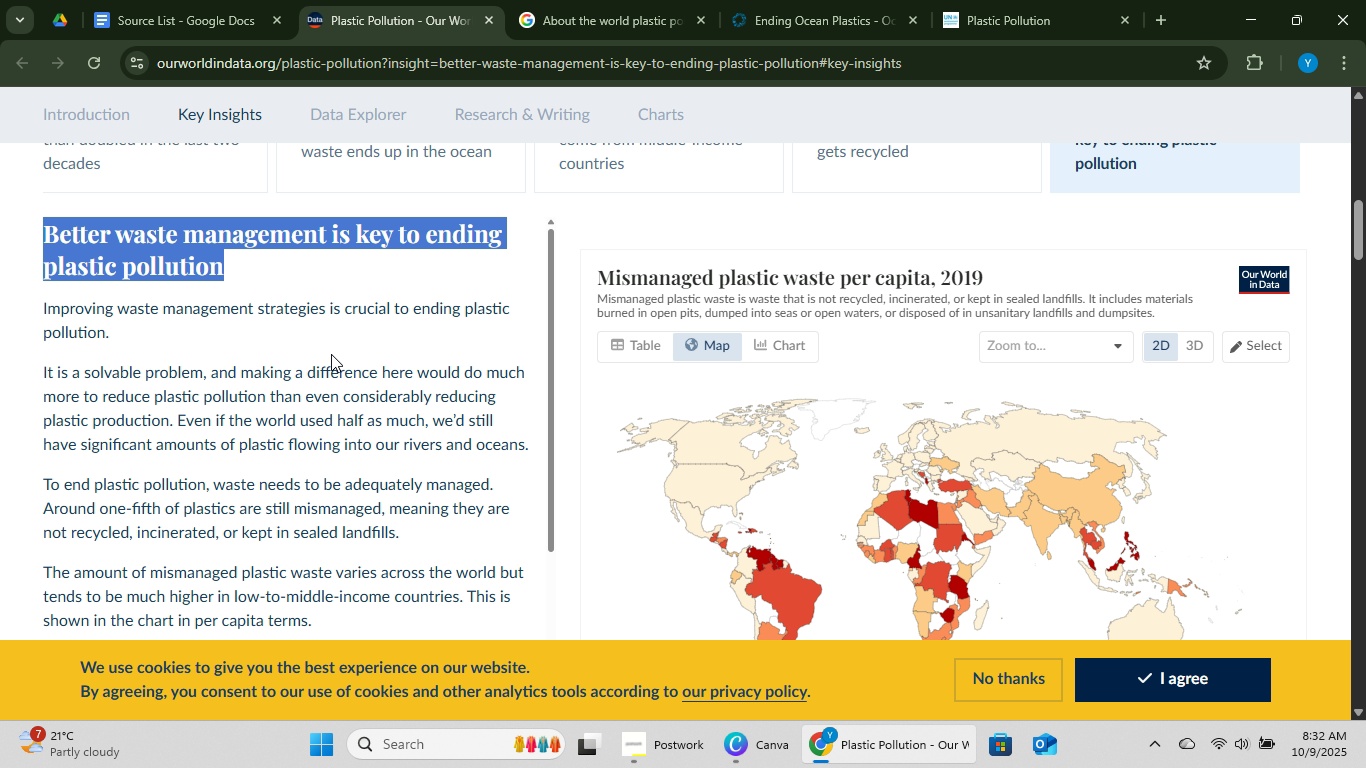 
scroll: coordinate [331, 354], scroll_direction: down, amount: 1.0
 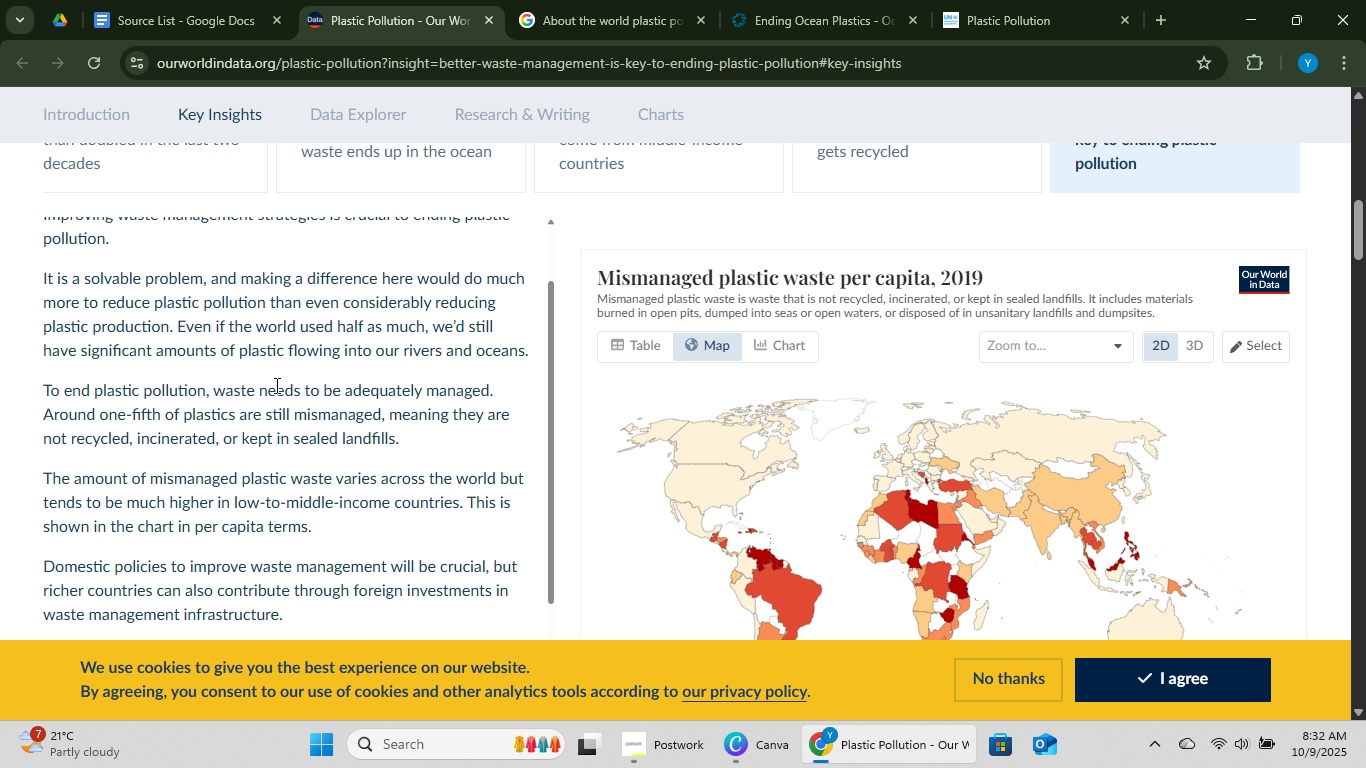 
scroll: coordinate [275, 385], scroll_direction: up, amount: 1.0
 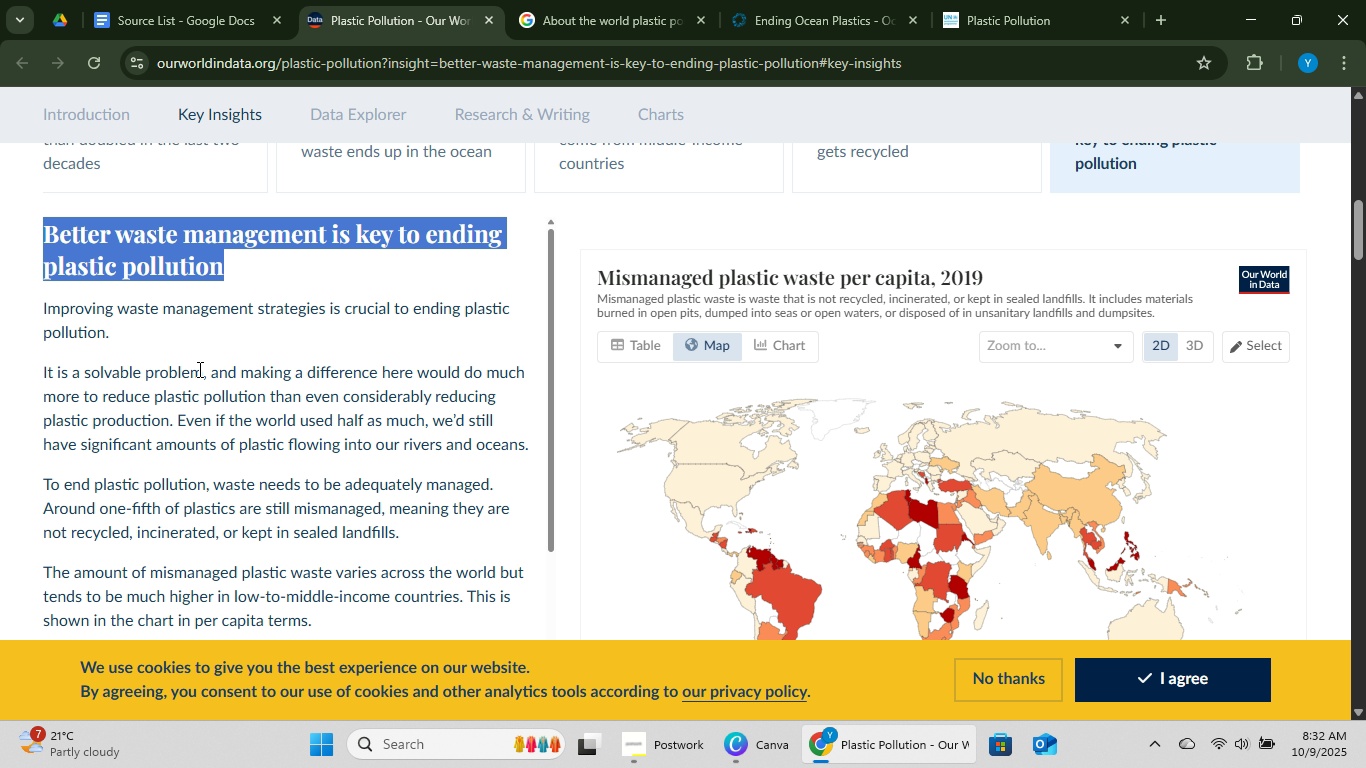 
left_click([198, 369])
 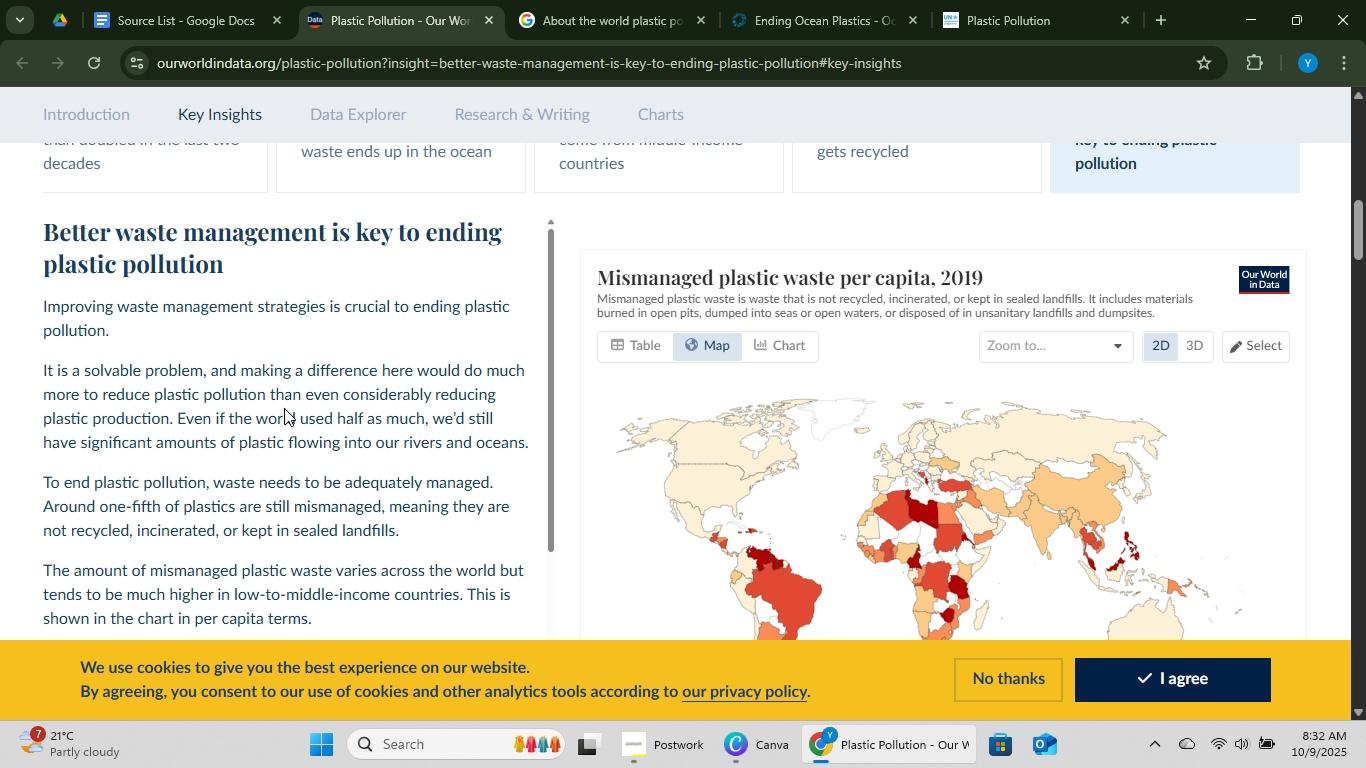 
scroll: coordinate [284, 408], scroll_direction: down, amount: 1.0
 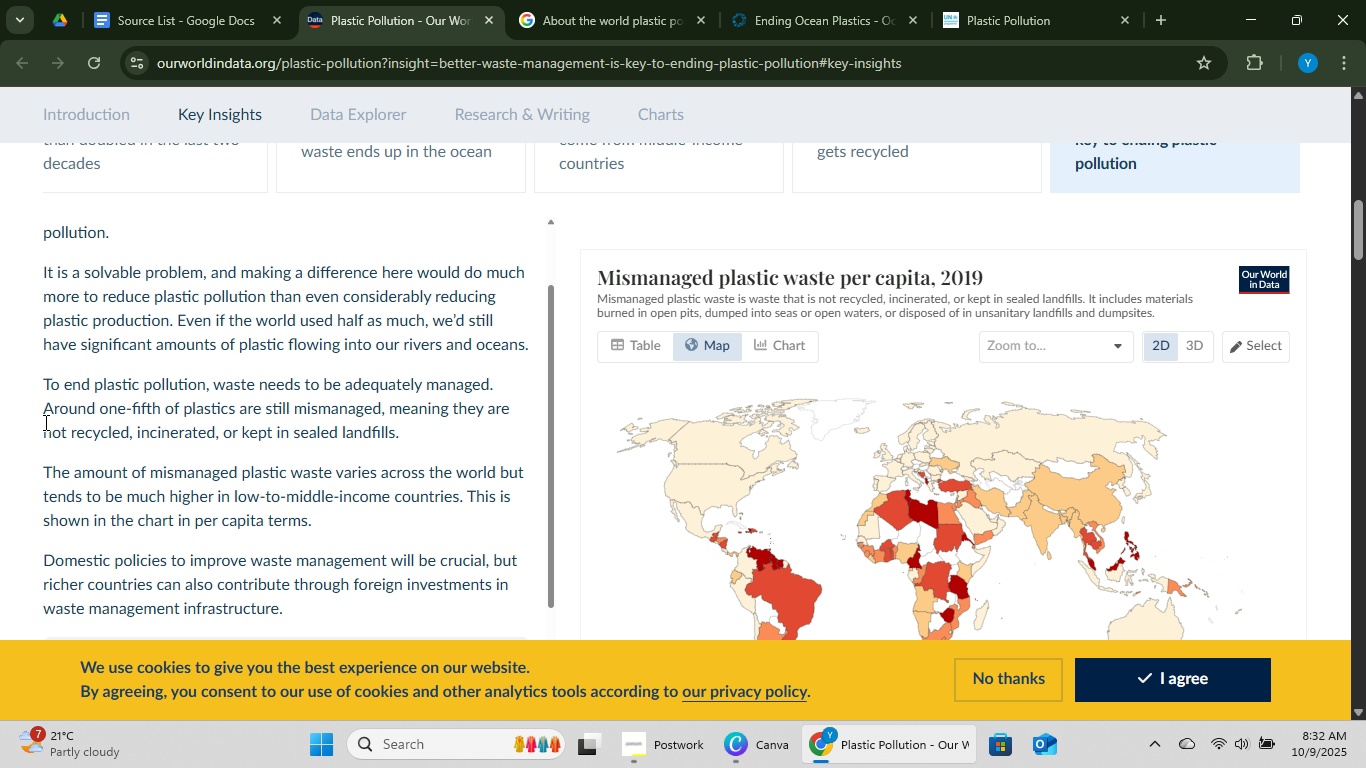 
left_click_drag(start_coordinate=[37, 373], to_coordinate=[424, 425])
 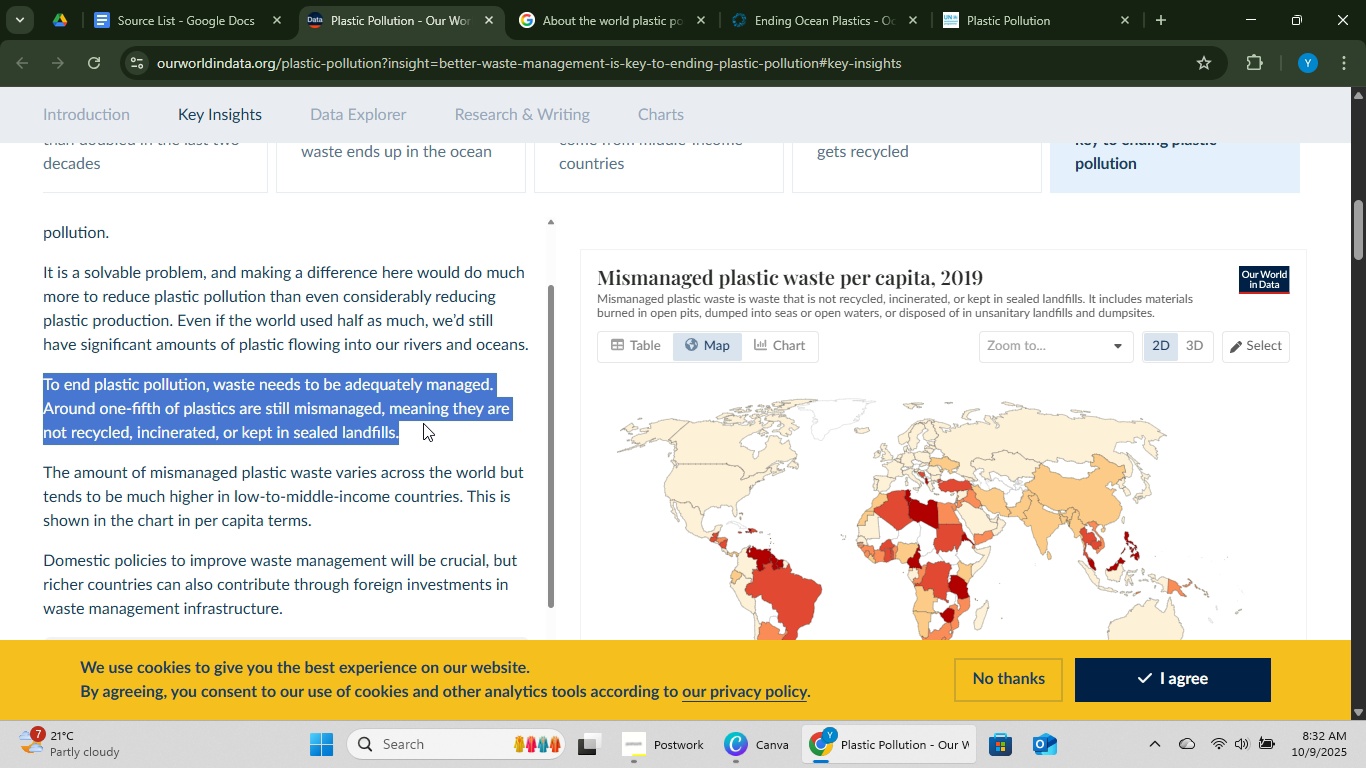 
key(Control+C)
 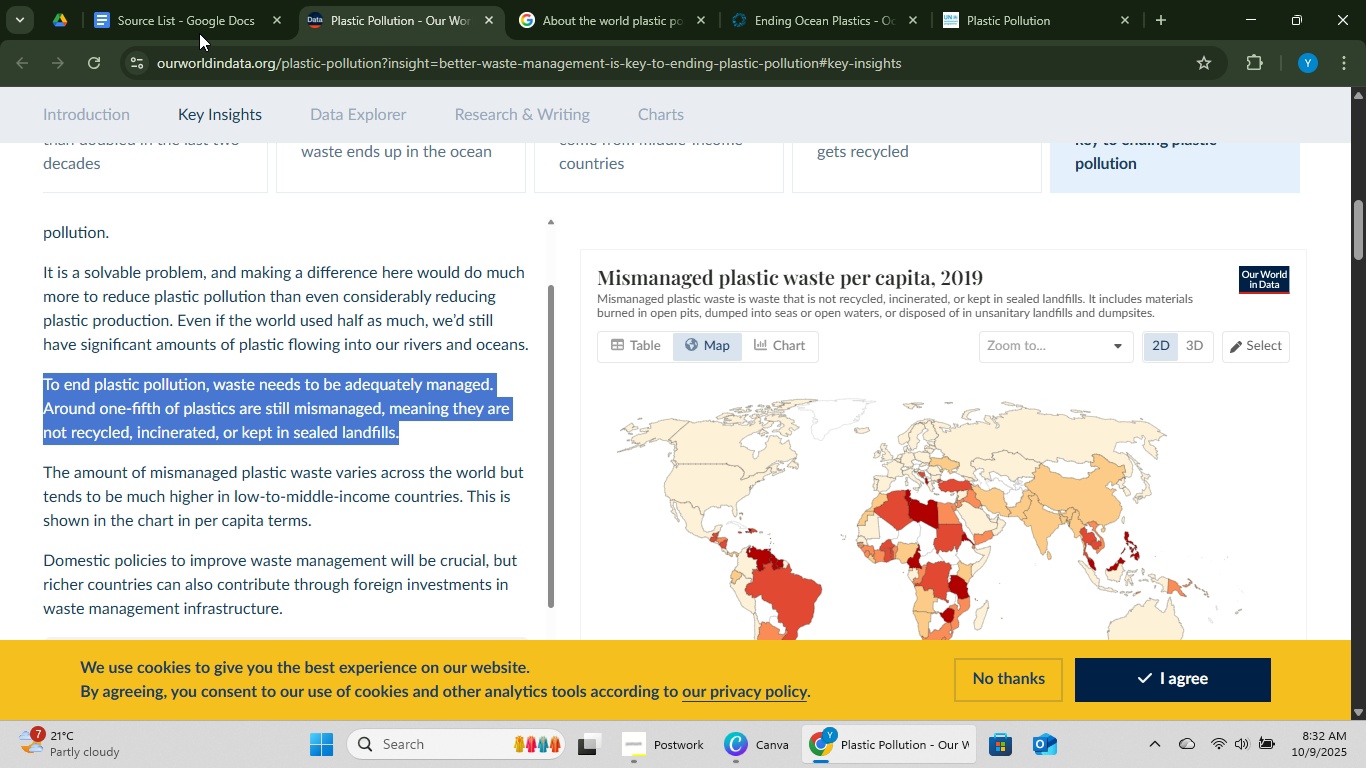 
key(Control+C)
 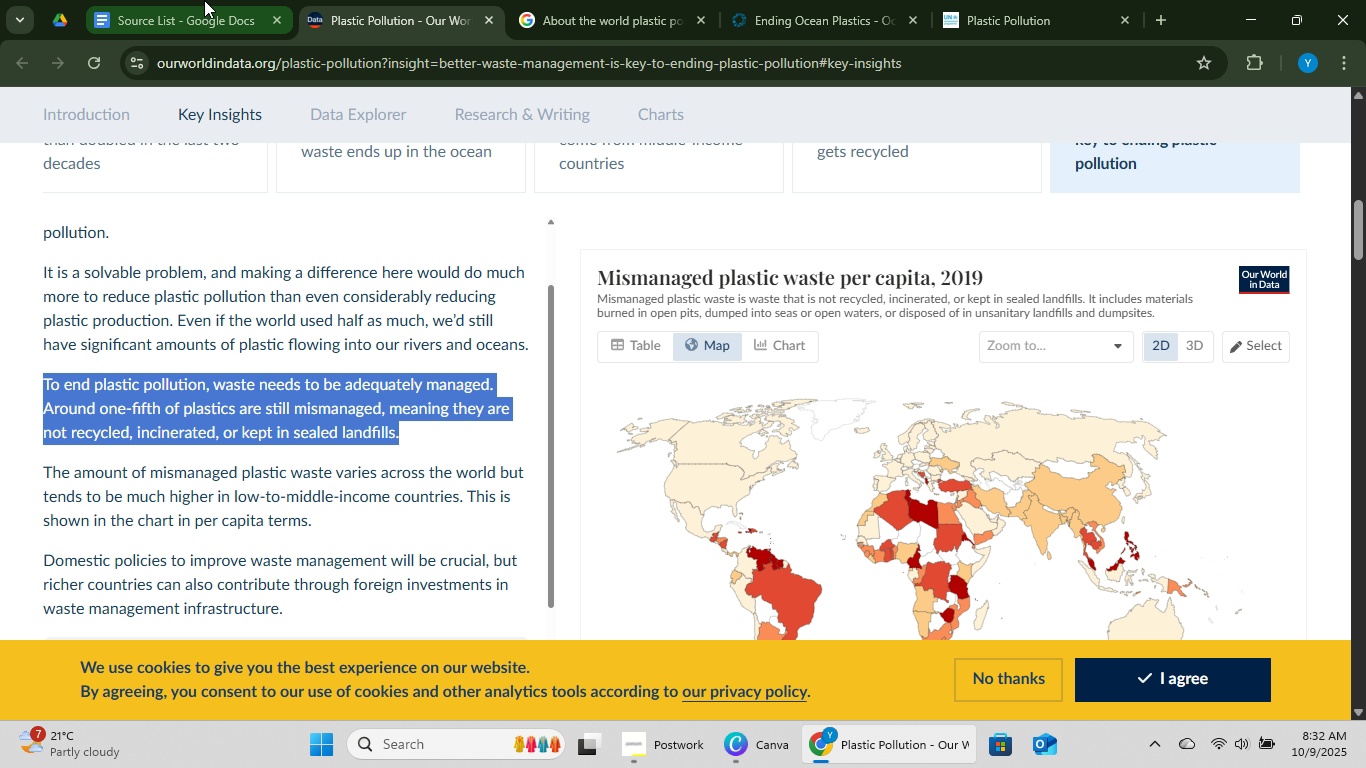 
left_click([204, 0])
 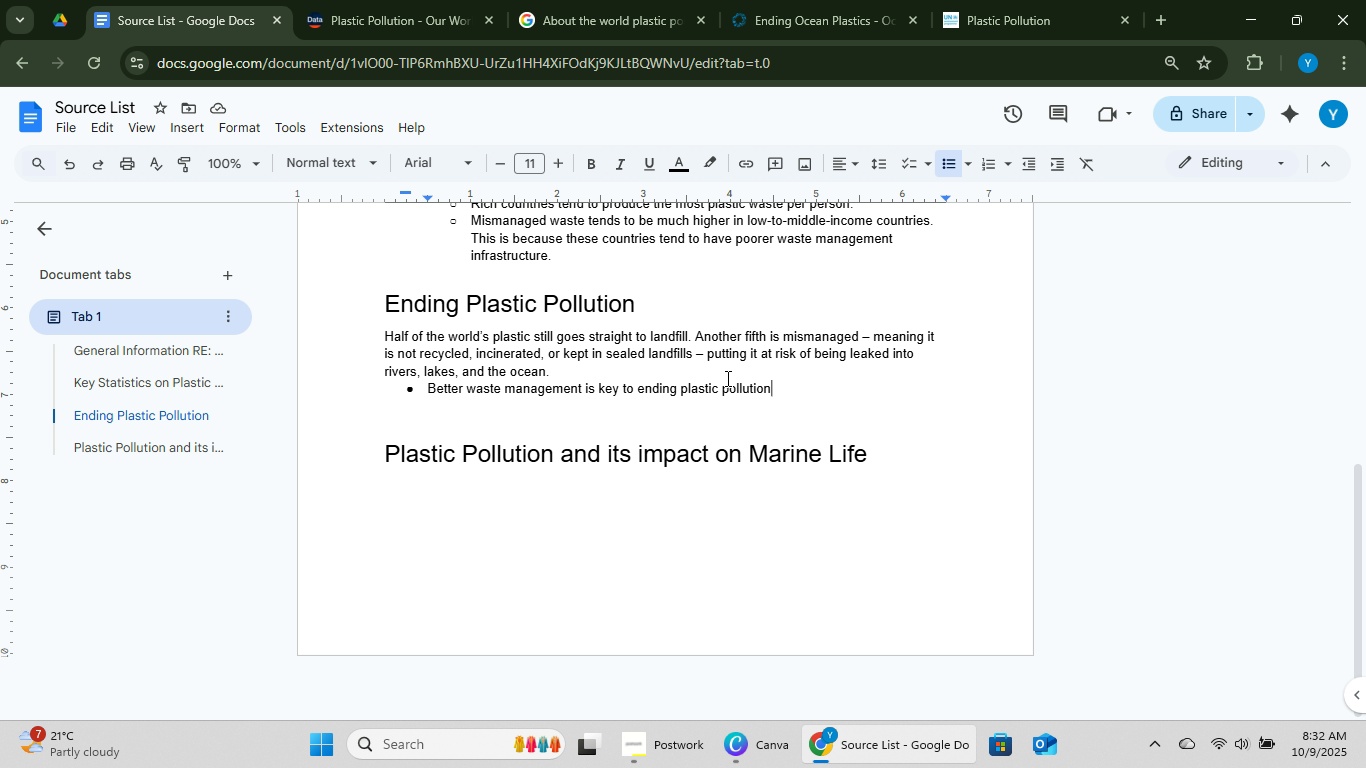 
key(NumpadEnter)
 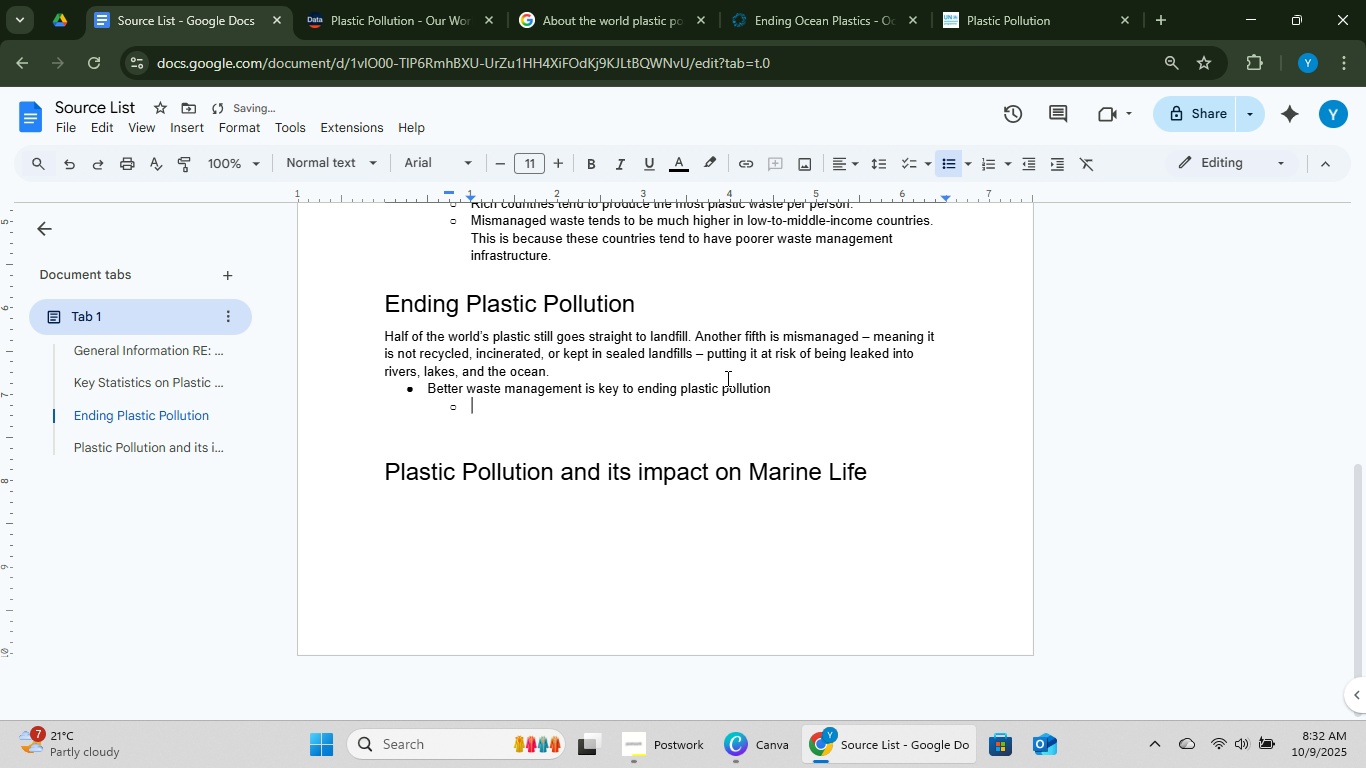 
key(Tab)
 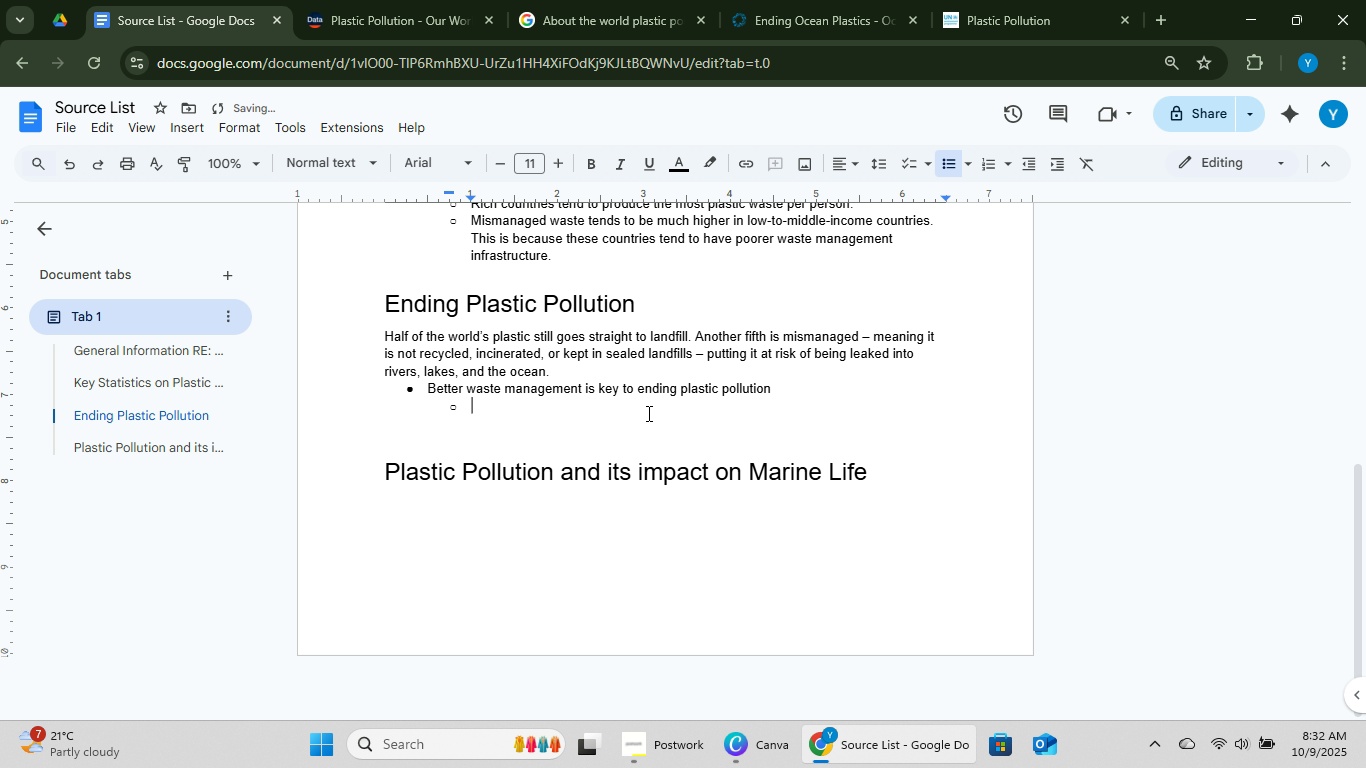 
right_click([652, 401])
 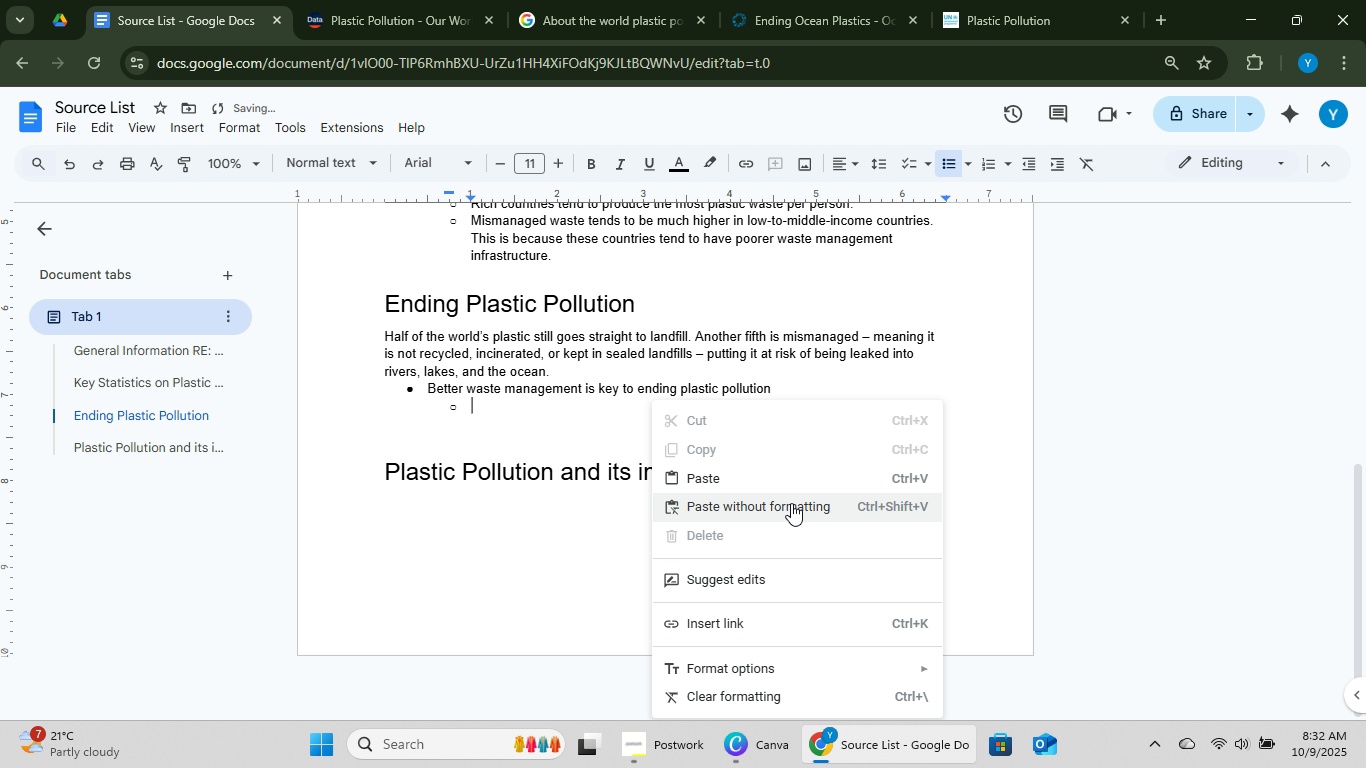 
left_click([791, 501])
 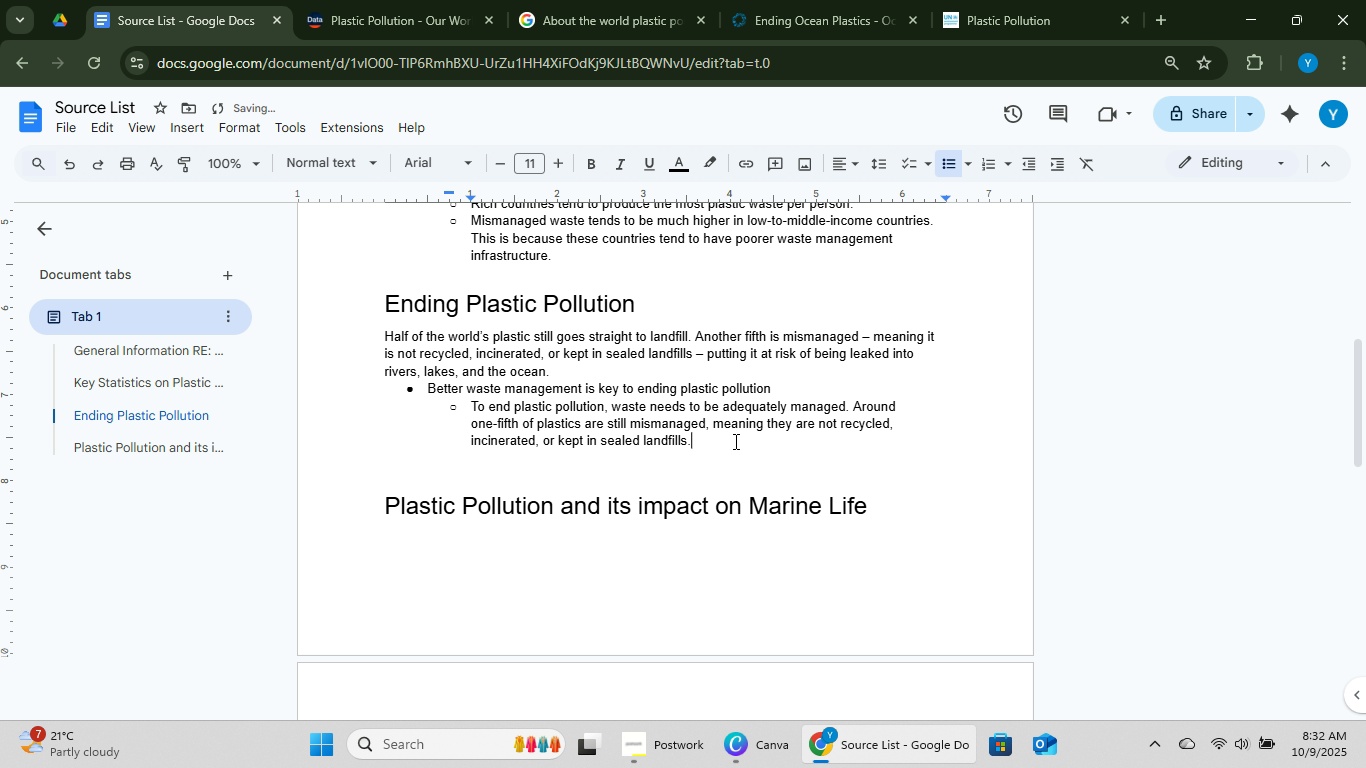 
key(NumpadEnter)
 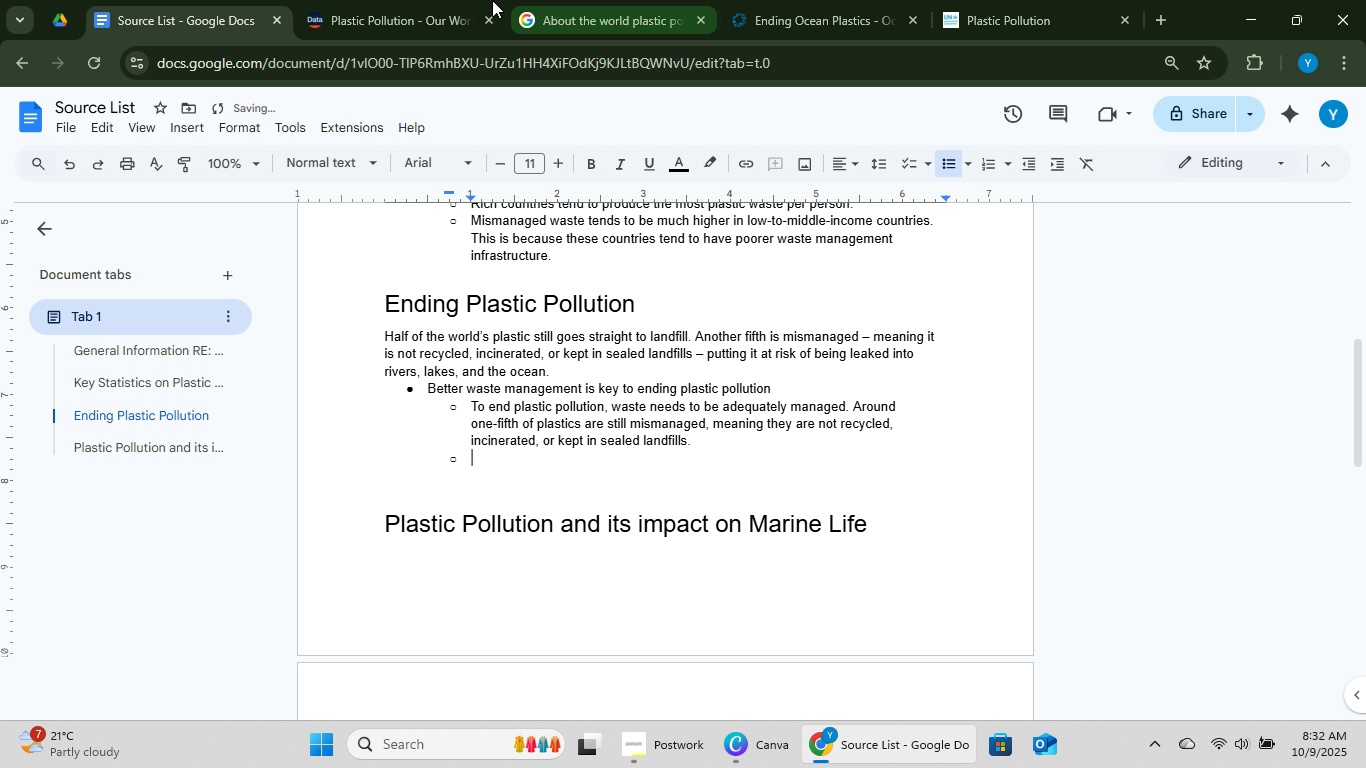 
left_click([450, 0])
 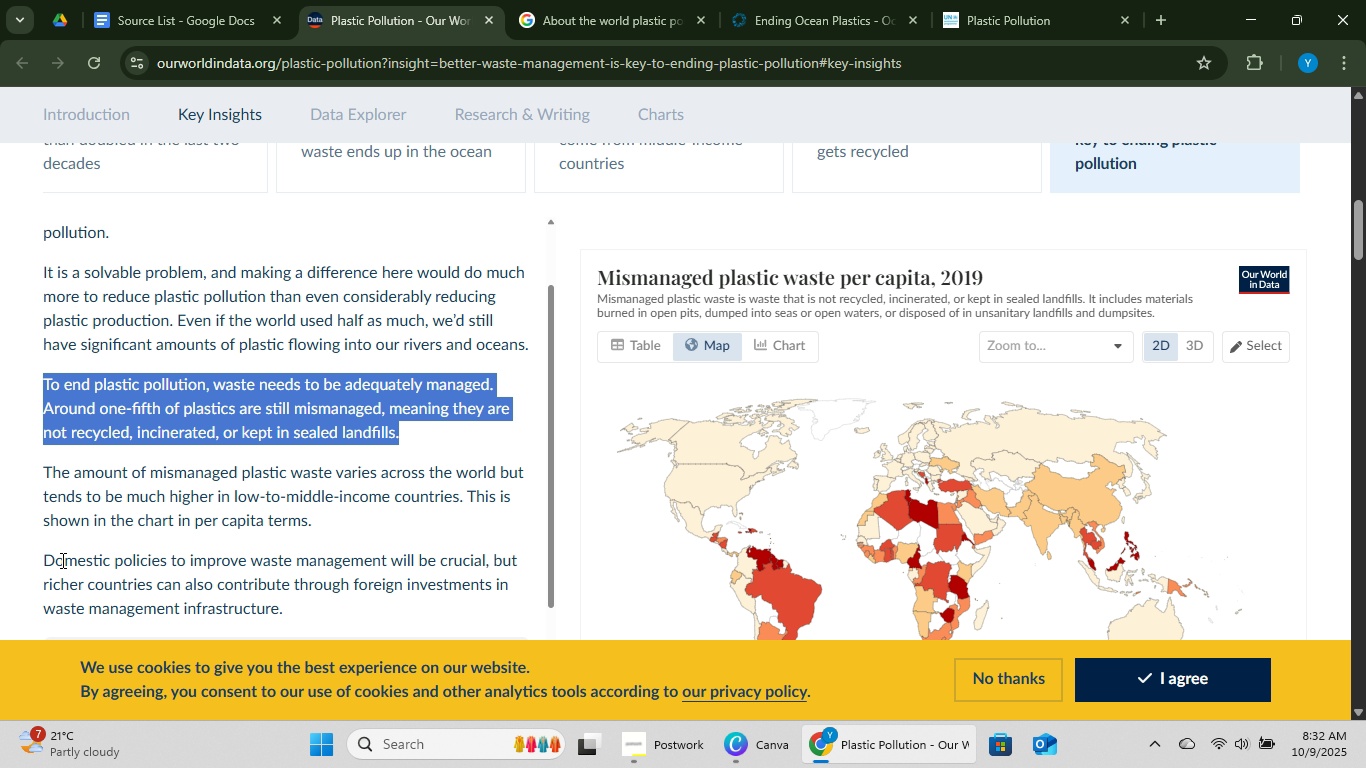 
left_click_drag(start_coordinate=[47, 561], to_coordinate=[321, 597])
 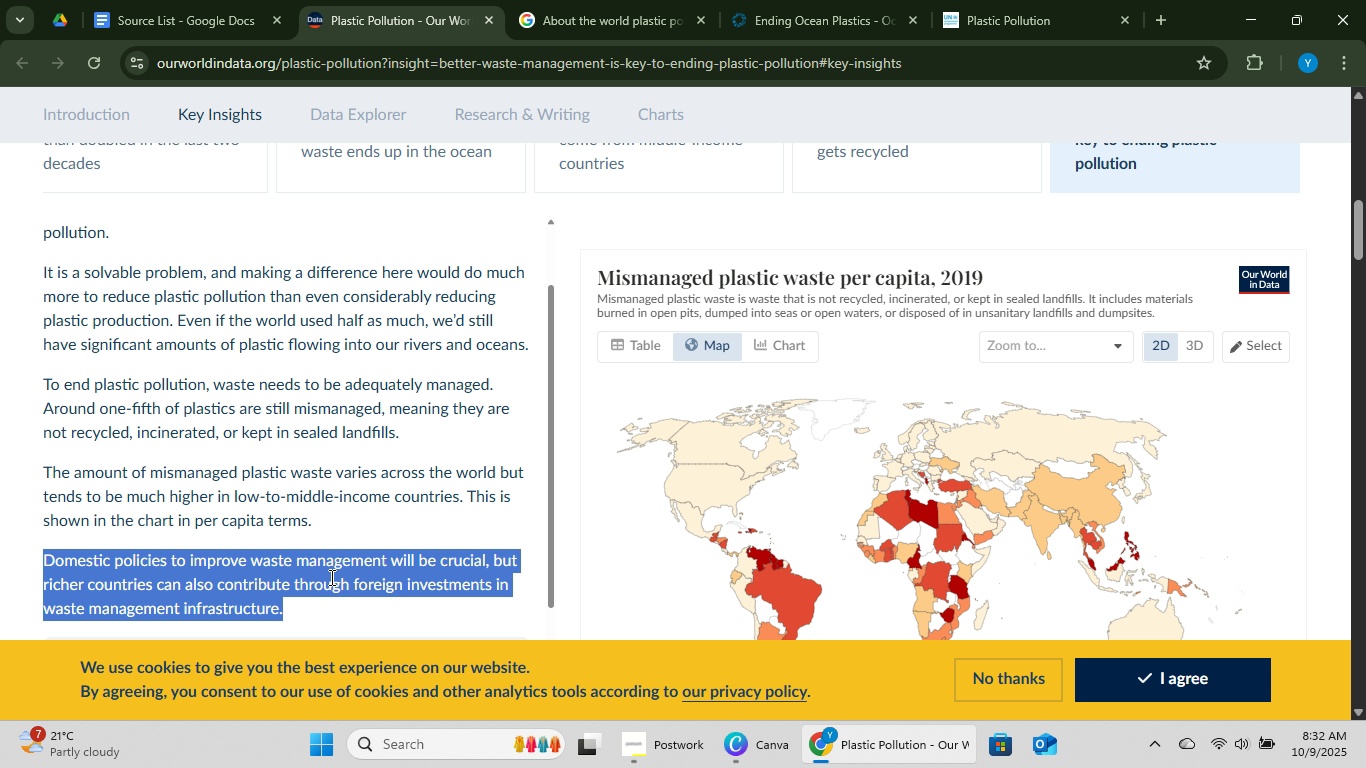 
key(Control+C)
 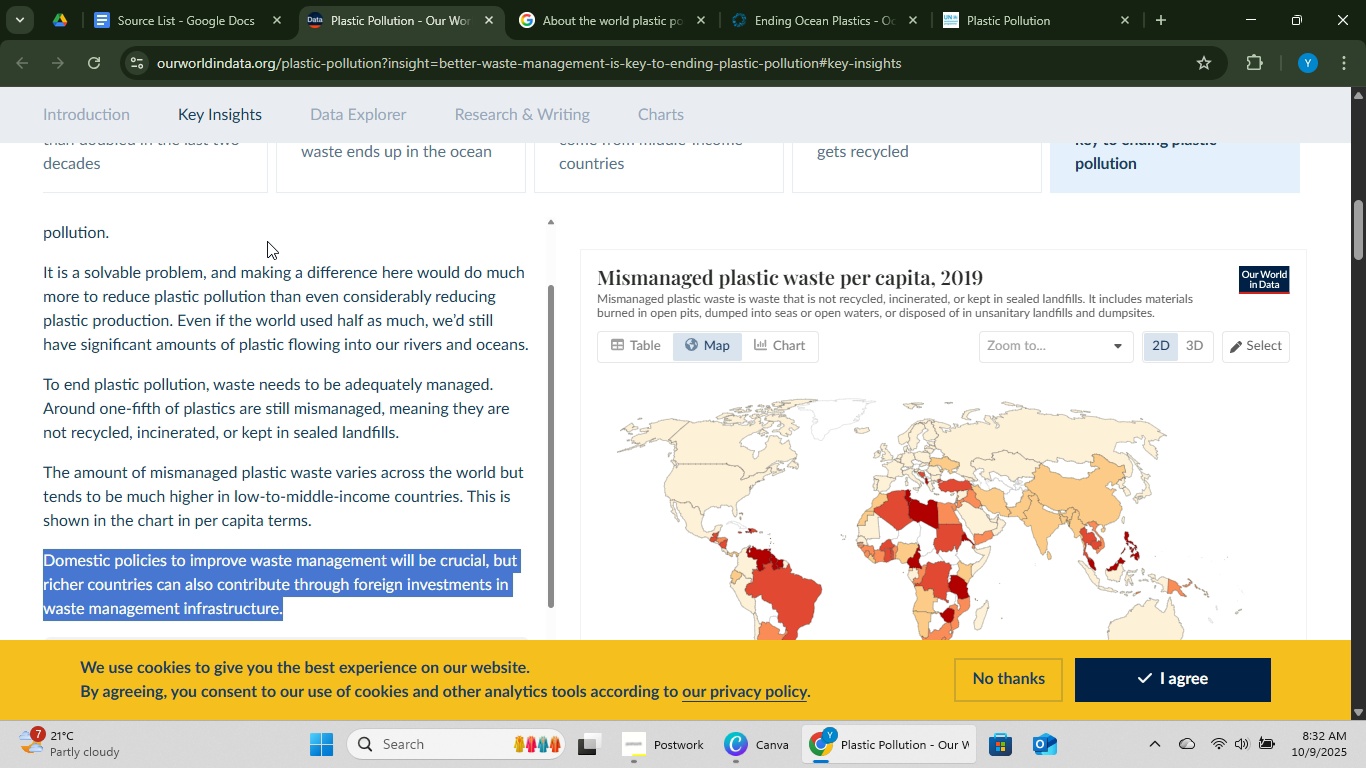 
key(Control+C)
 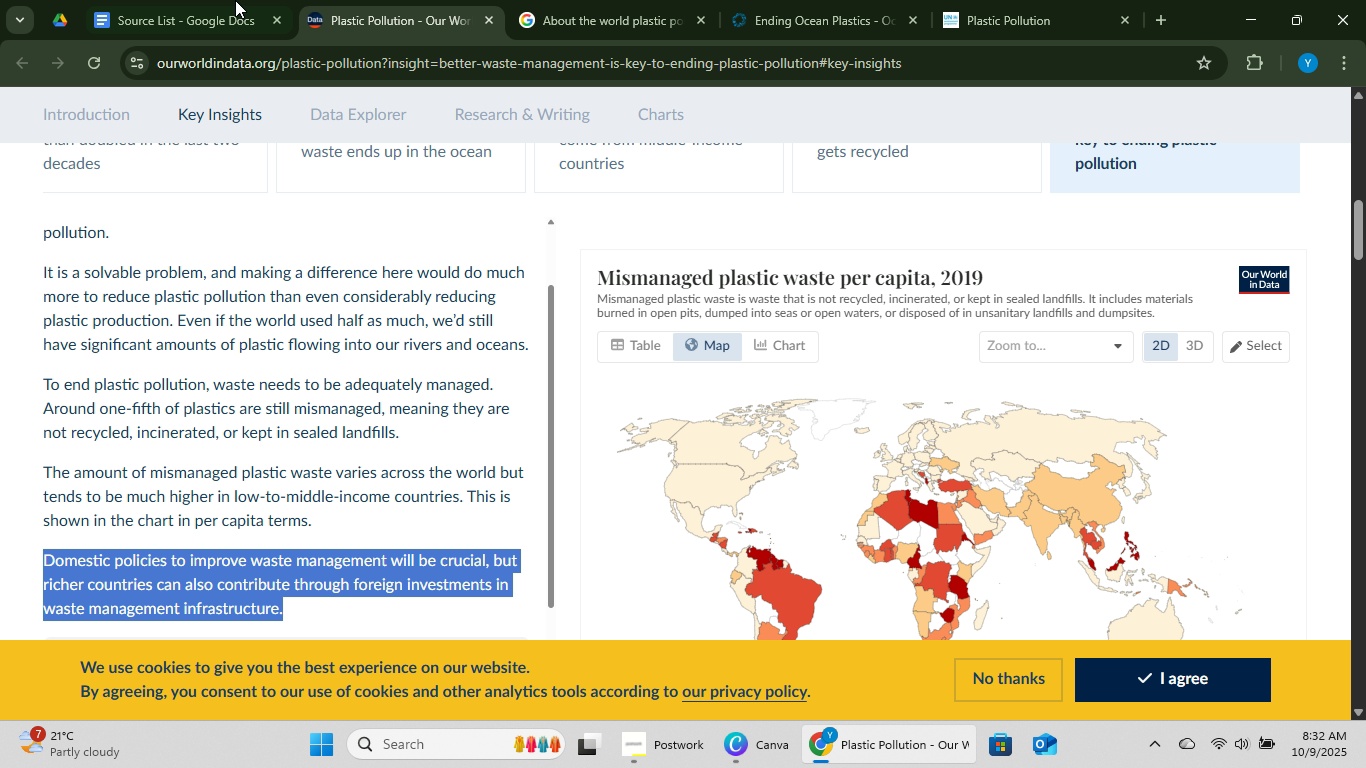 
key(Control+C)
 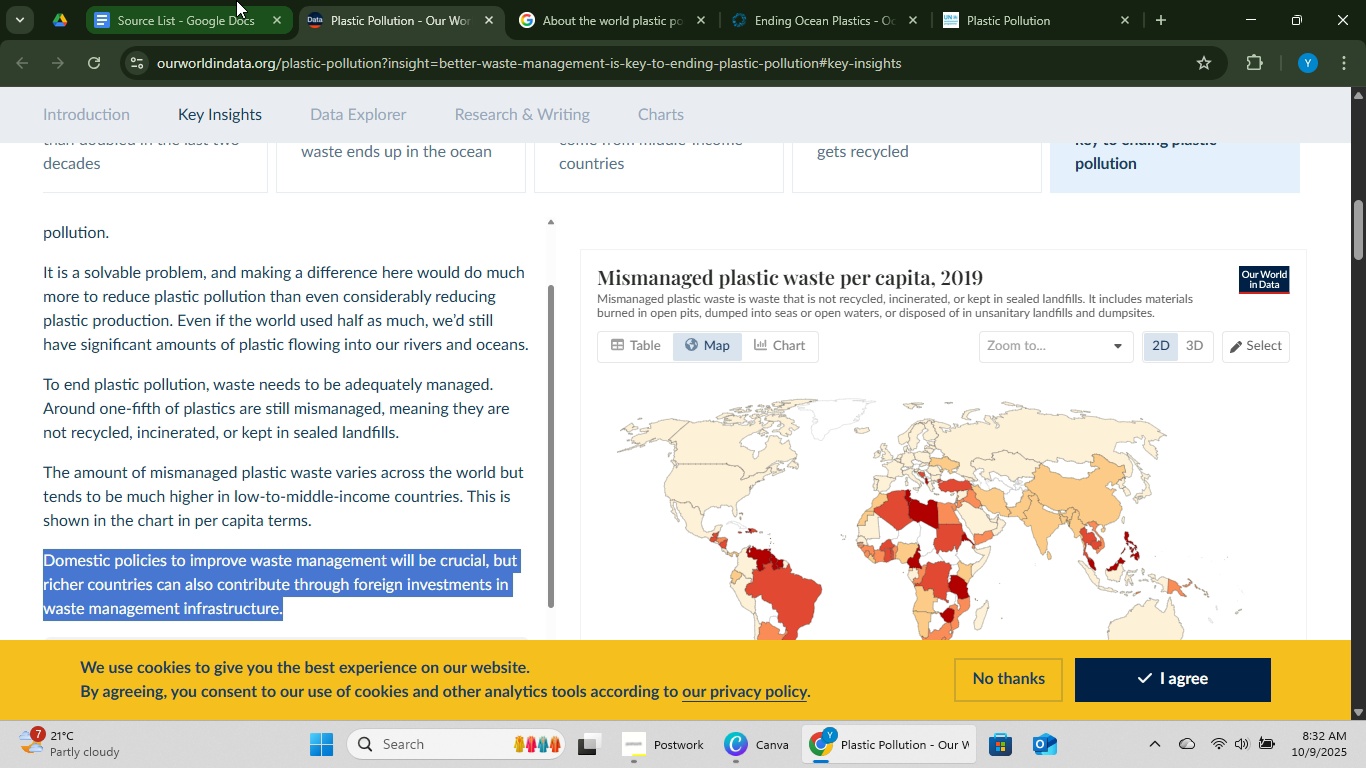 
left_click([234, 0])
 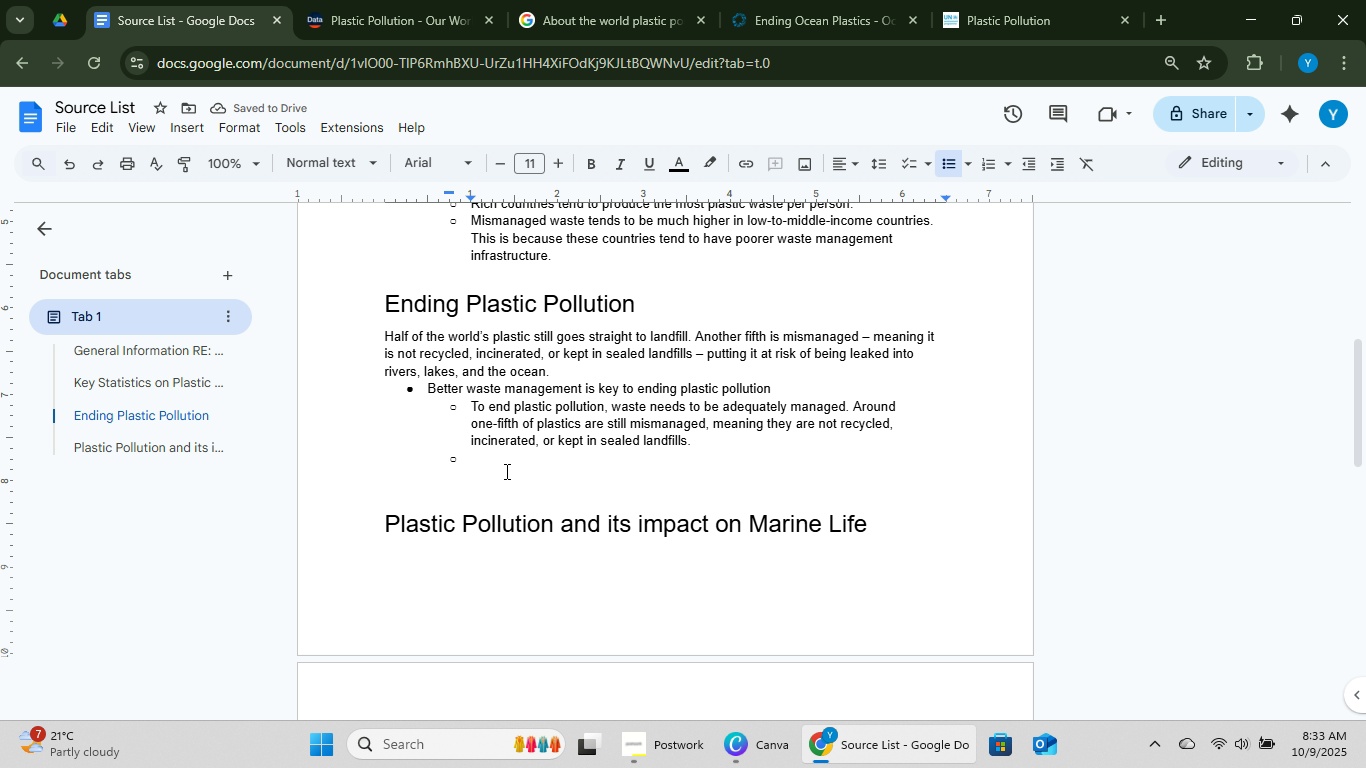 
right_click([508, 460])
 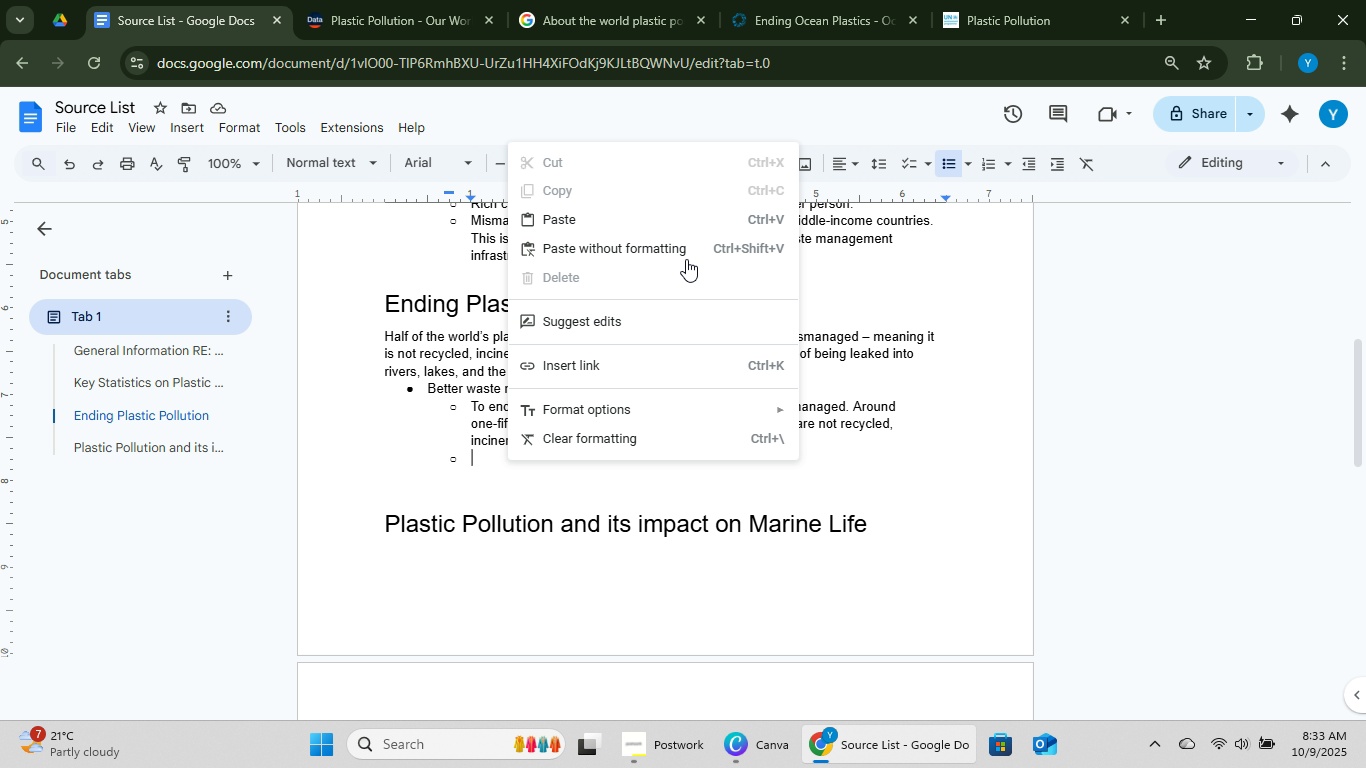 
left_click([687, 256])
 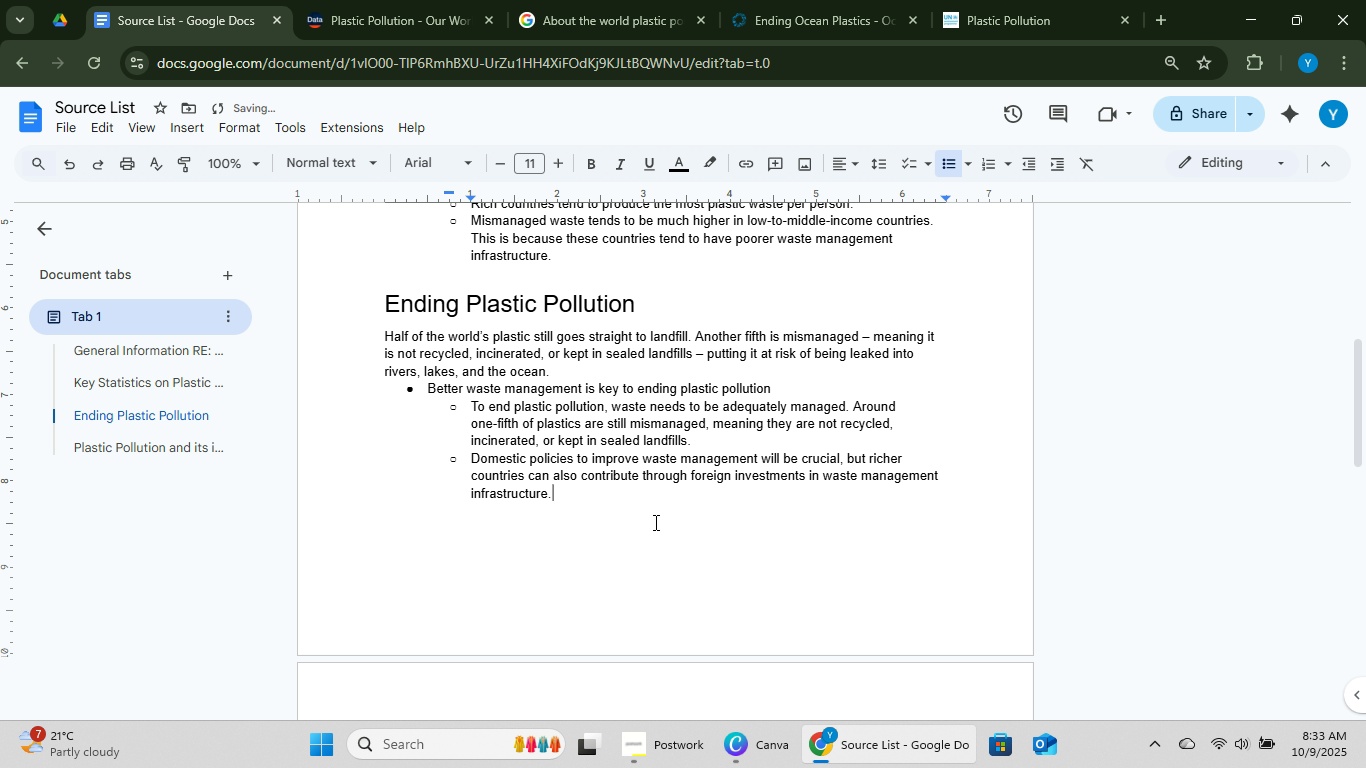 
scroll: coordinate [744, 487], scroll_direction: down, amount: 2.0
 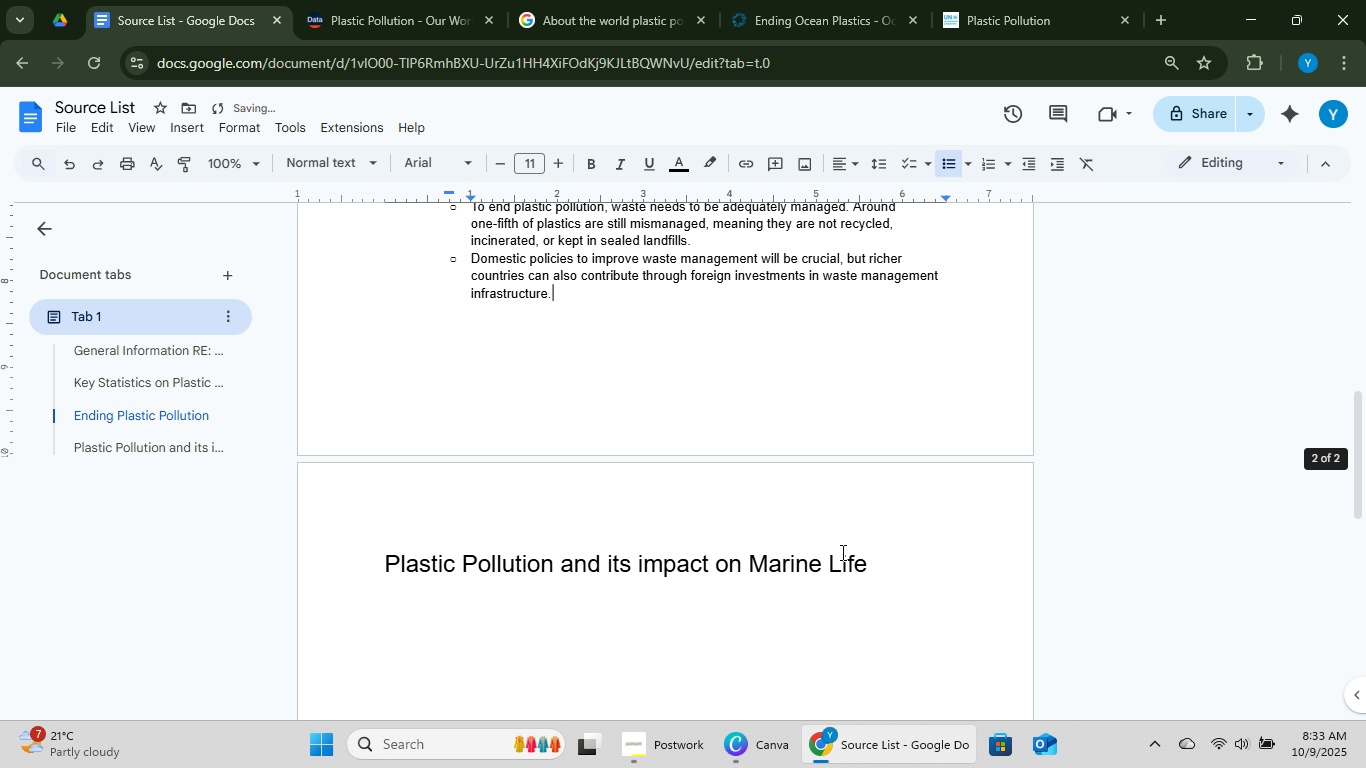 
scroll: coordinate [812, 521], scroll_direction: up, amount: 8.0
 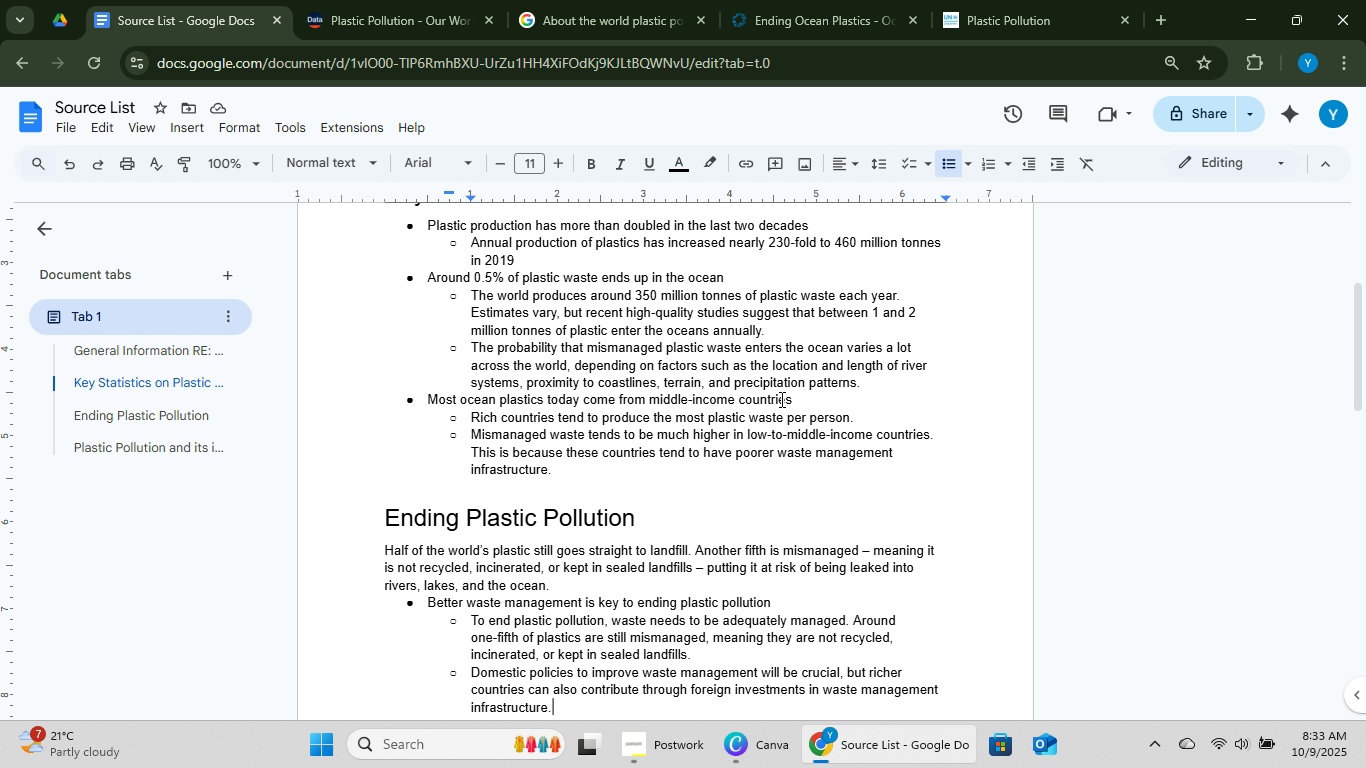 
scroll: coordinate [780, 399], scroll_direction: down, amount: 1.0
 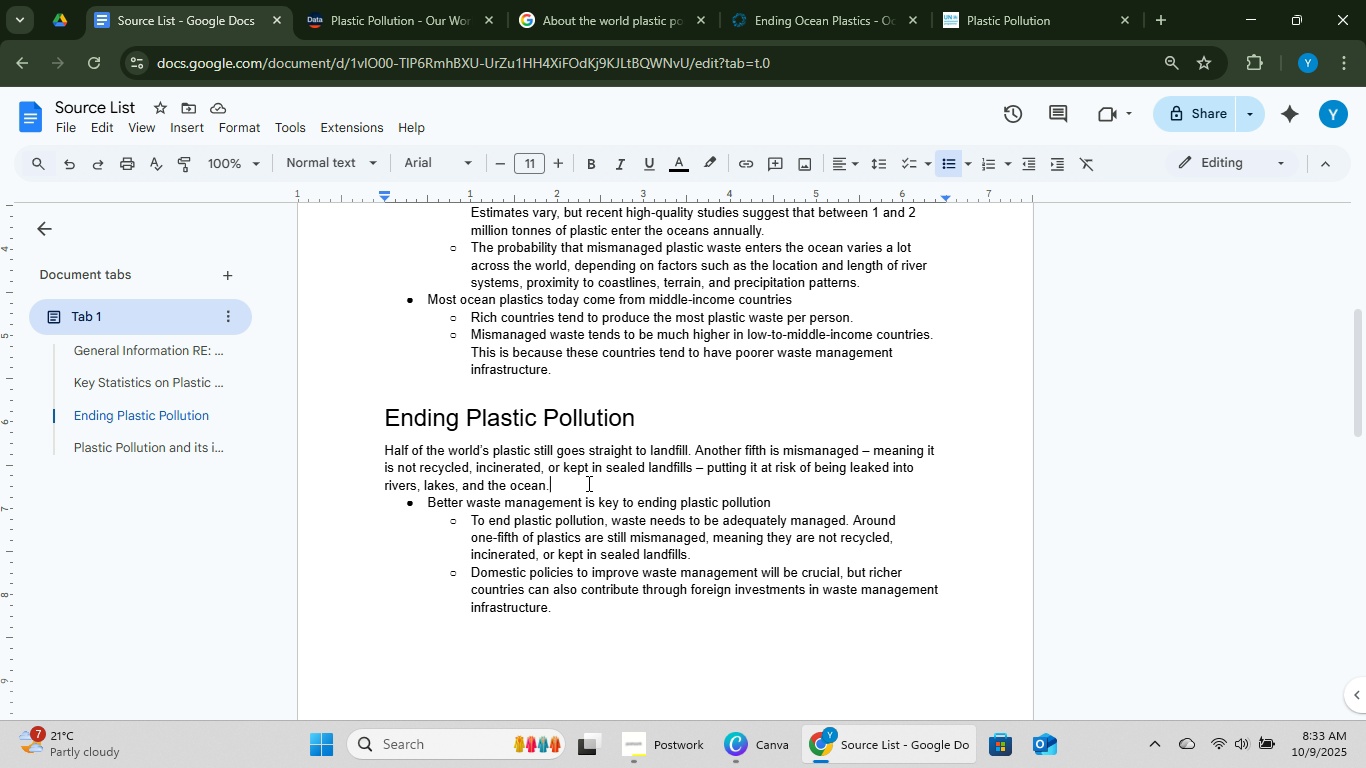 
left_click([587, 483])
 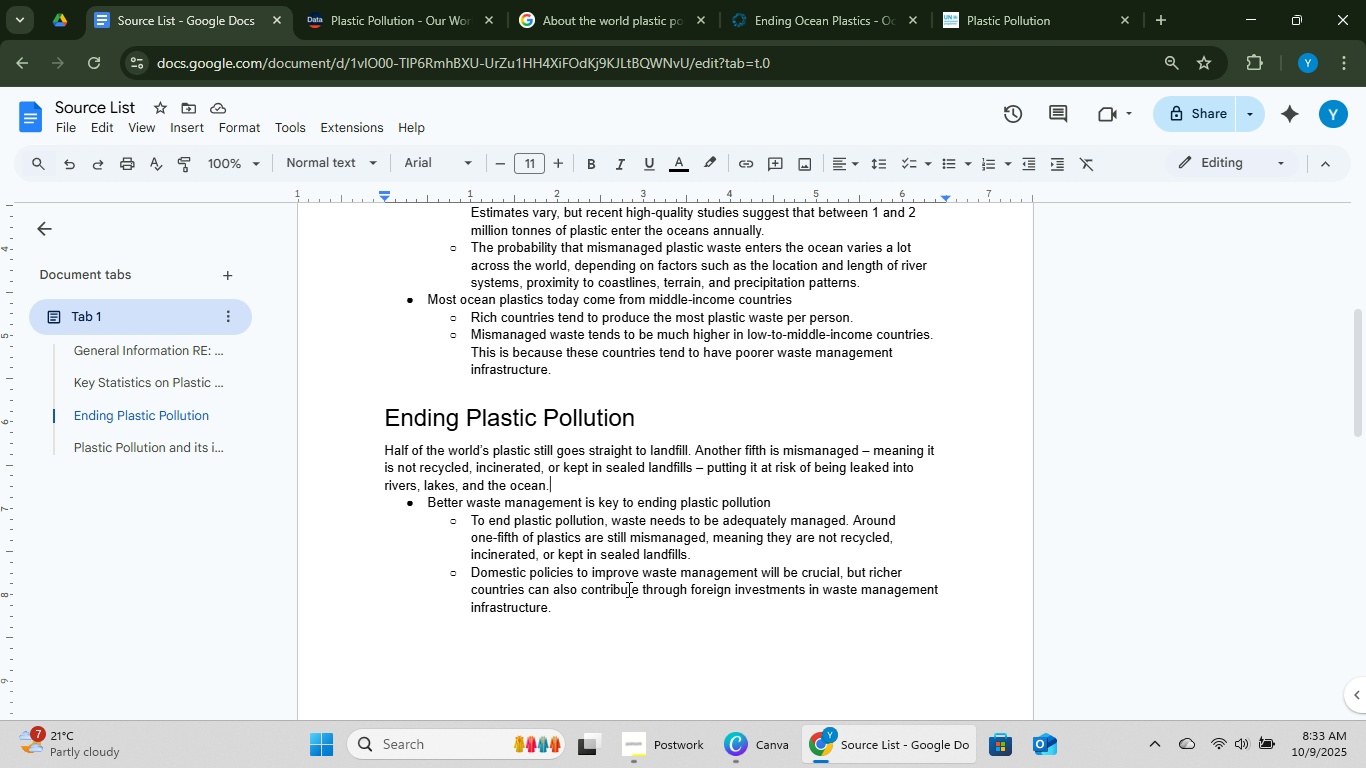 
left_click([627, 589])
 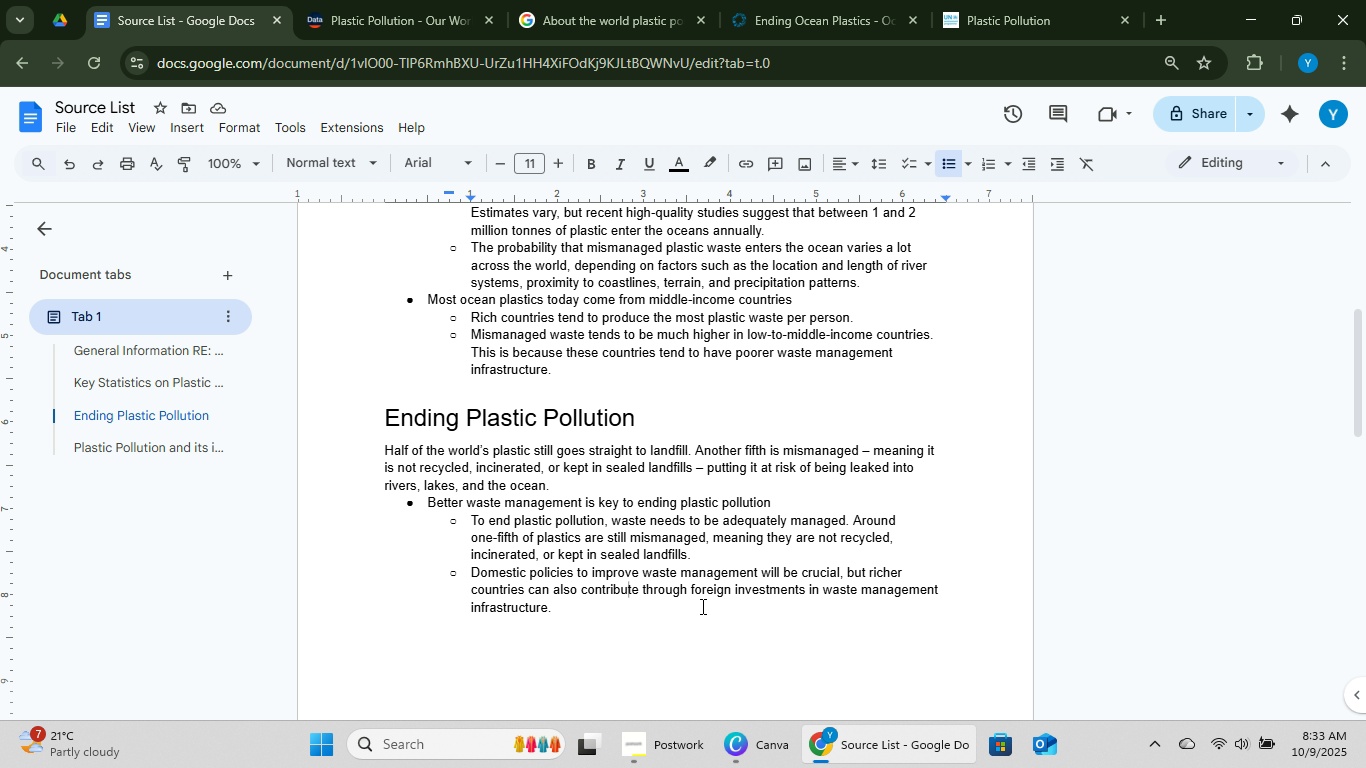 
left_click([700, 600])
 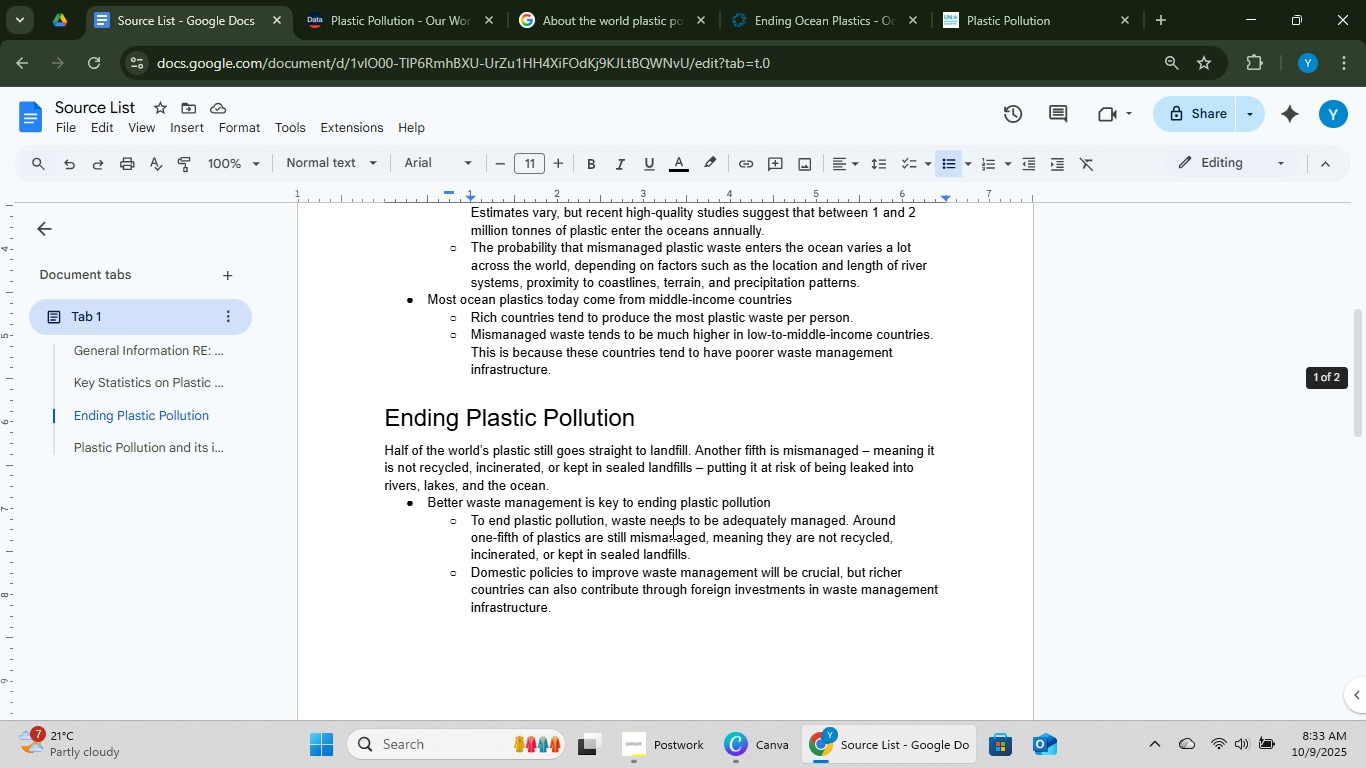 
scroll: coordinate [705, 453], scroll_direction: up, amount: 4.0
 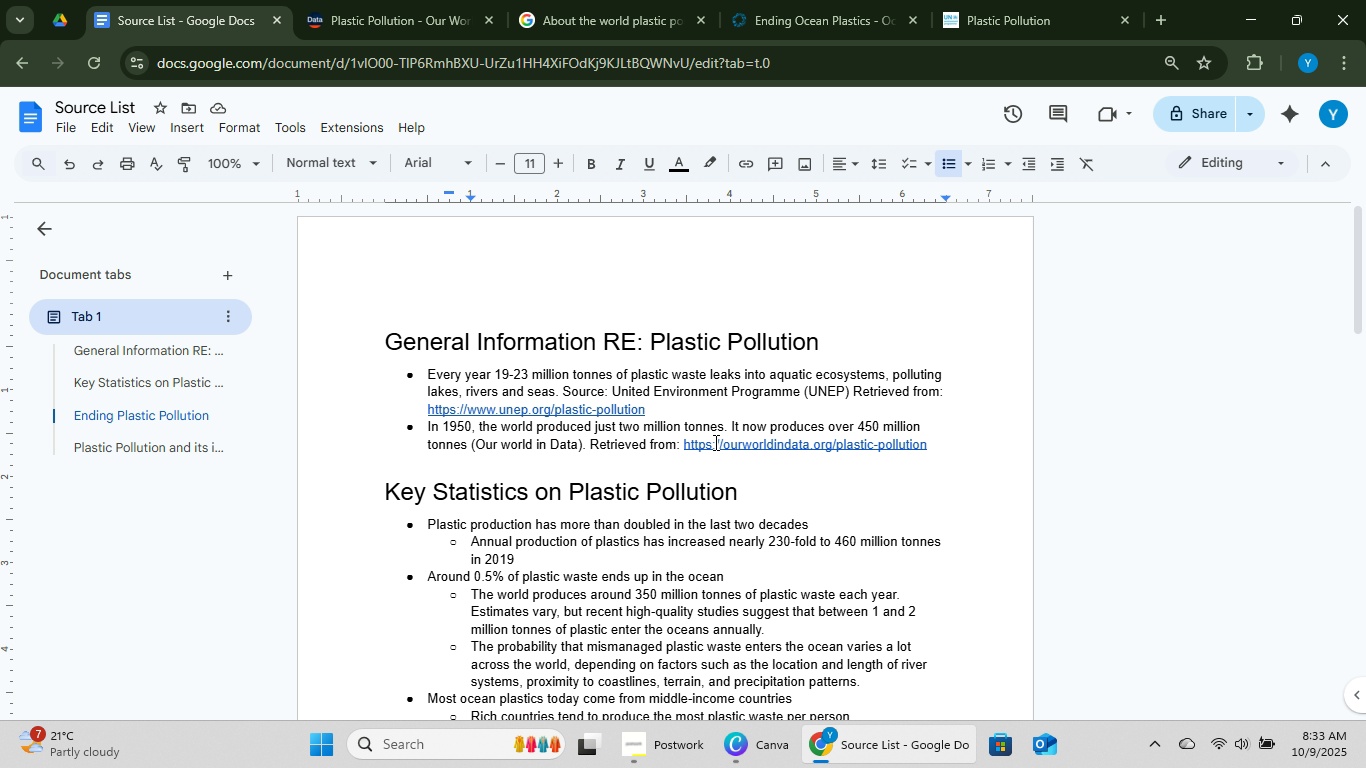 
scroll: coordinate [767, 528], scroll_direction: down, amount: 2.0
 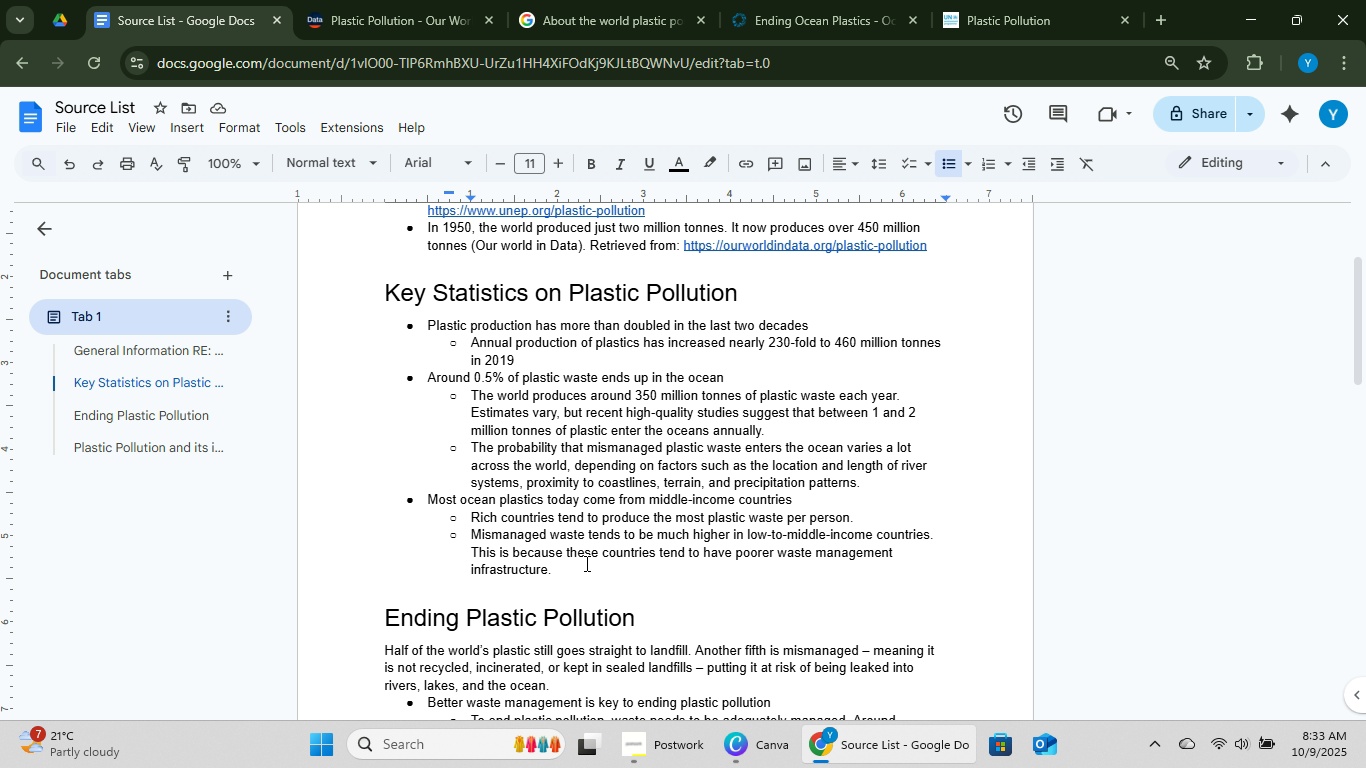 
left_click([585, 563])
 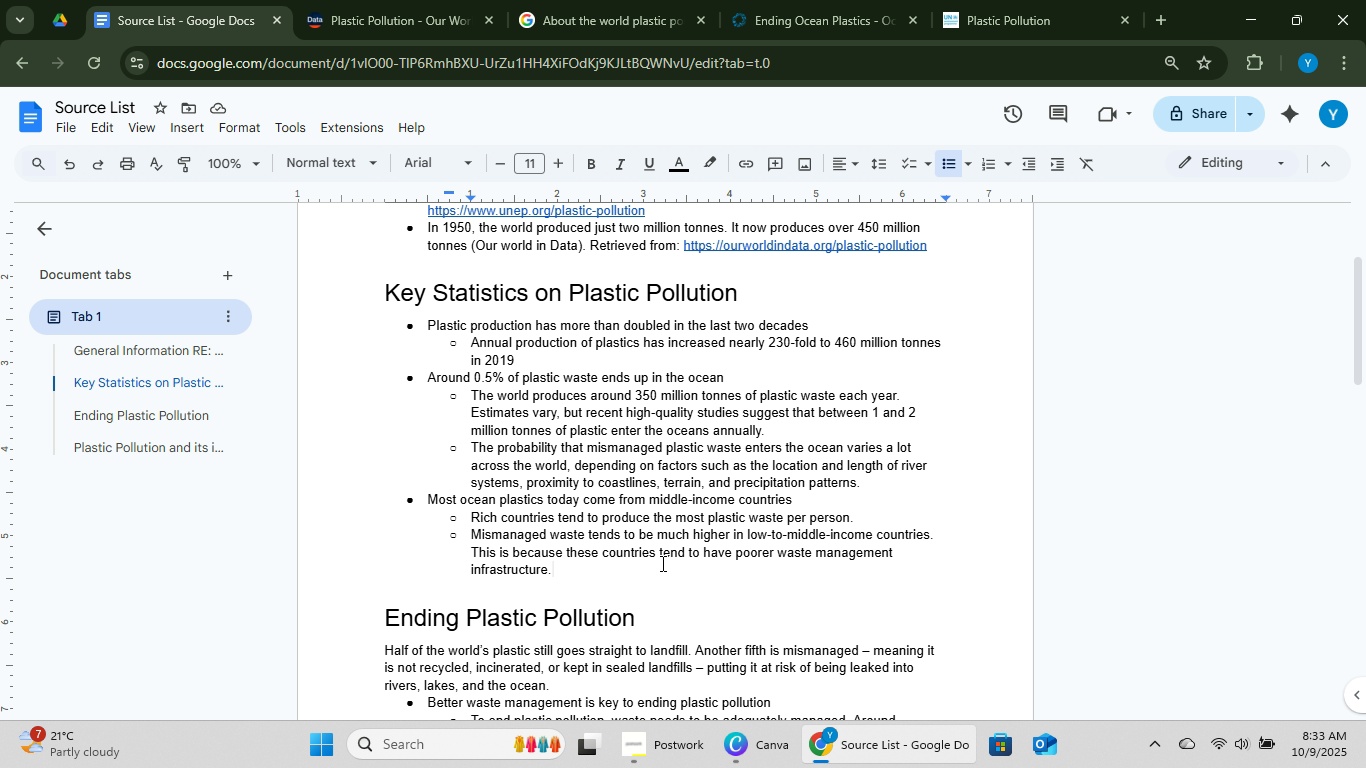 
left_click([866, 297])
 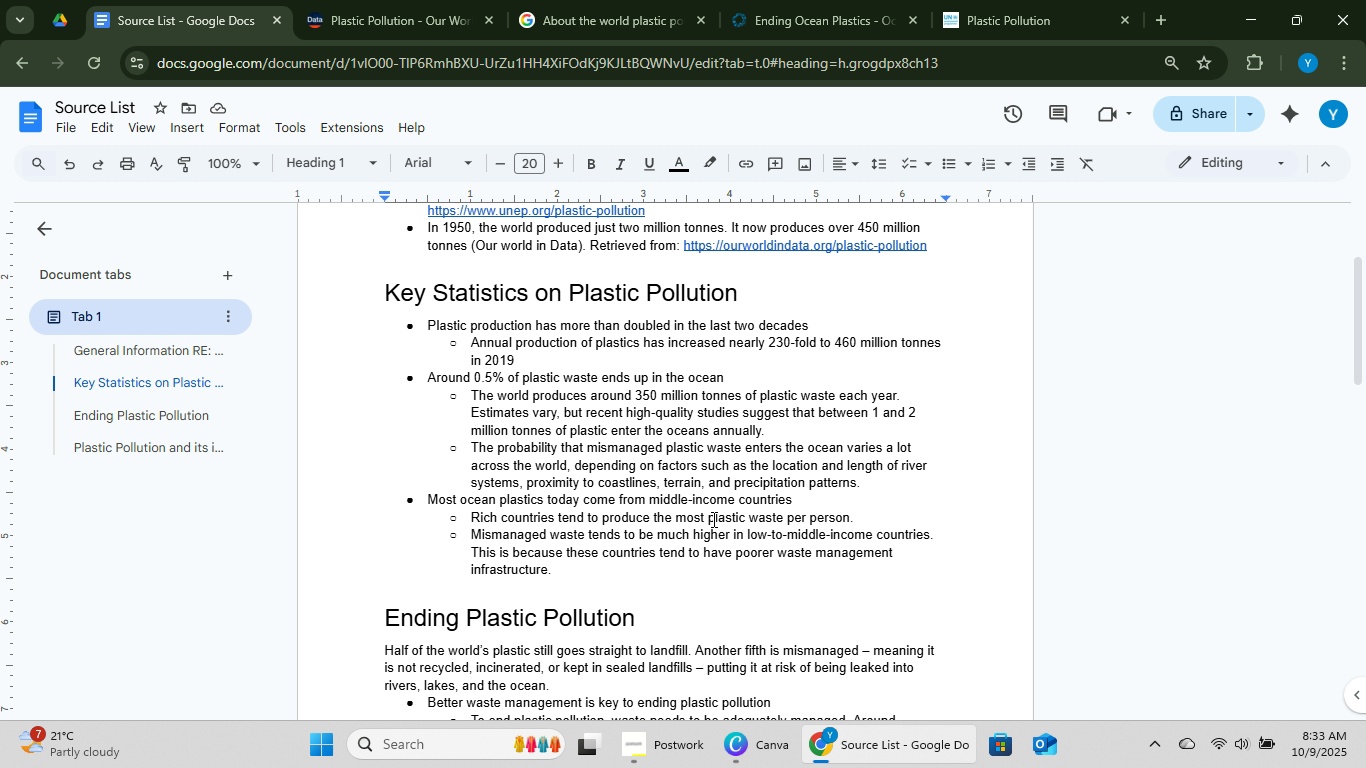 
scroll: coordinate [712, 519], scroll_direction: down, amount: 6.0
 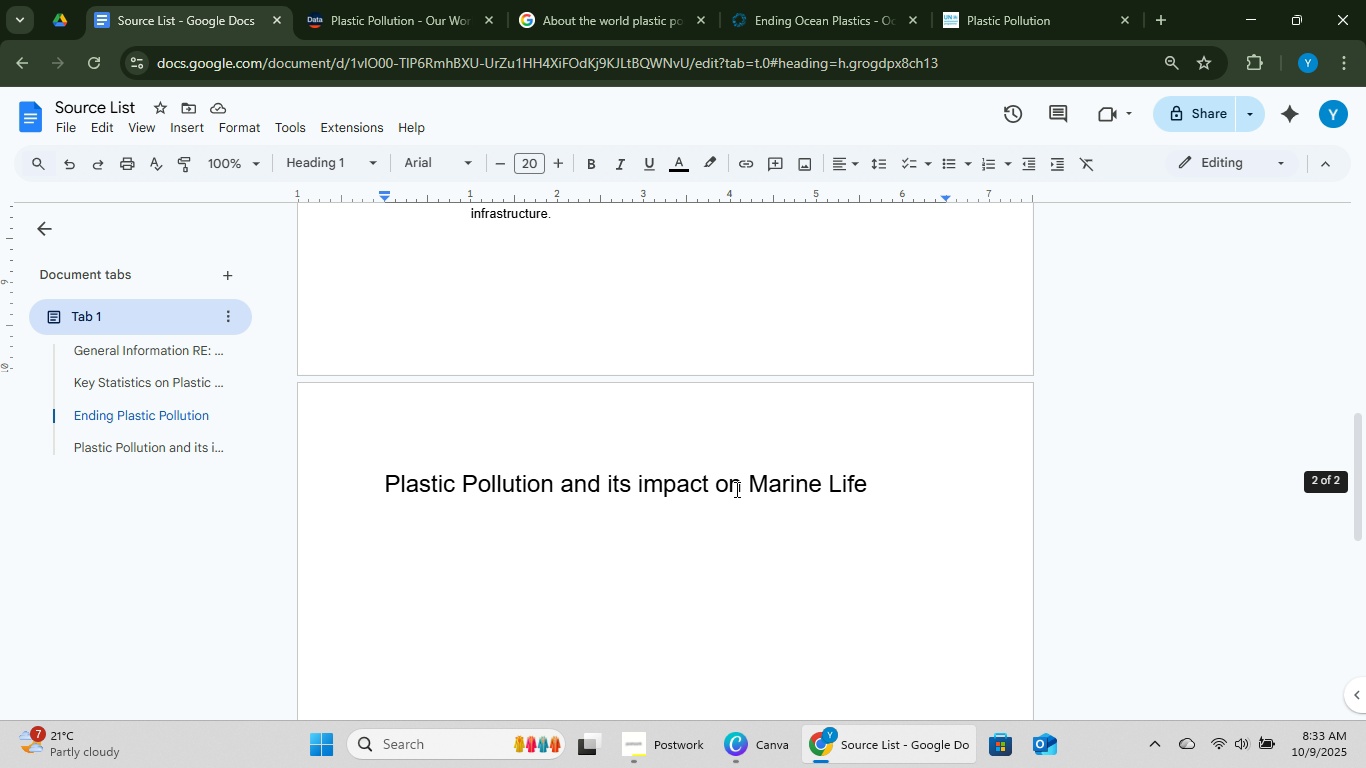 
scroll: coordinate [741, 495], scroll_direction: up, amount: 6.0
 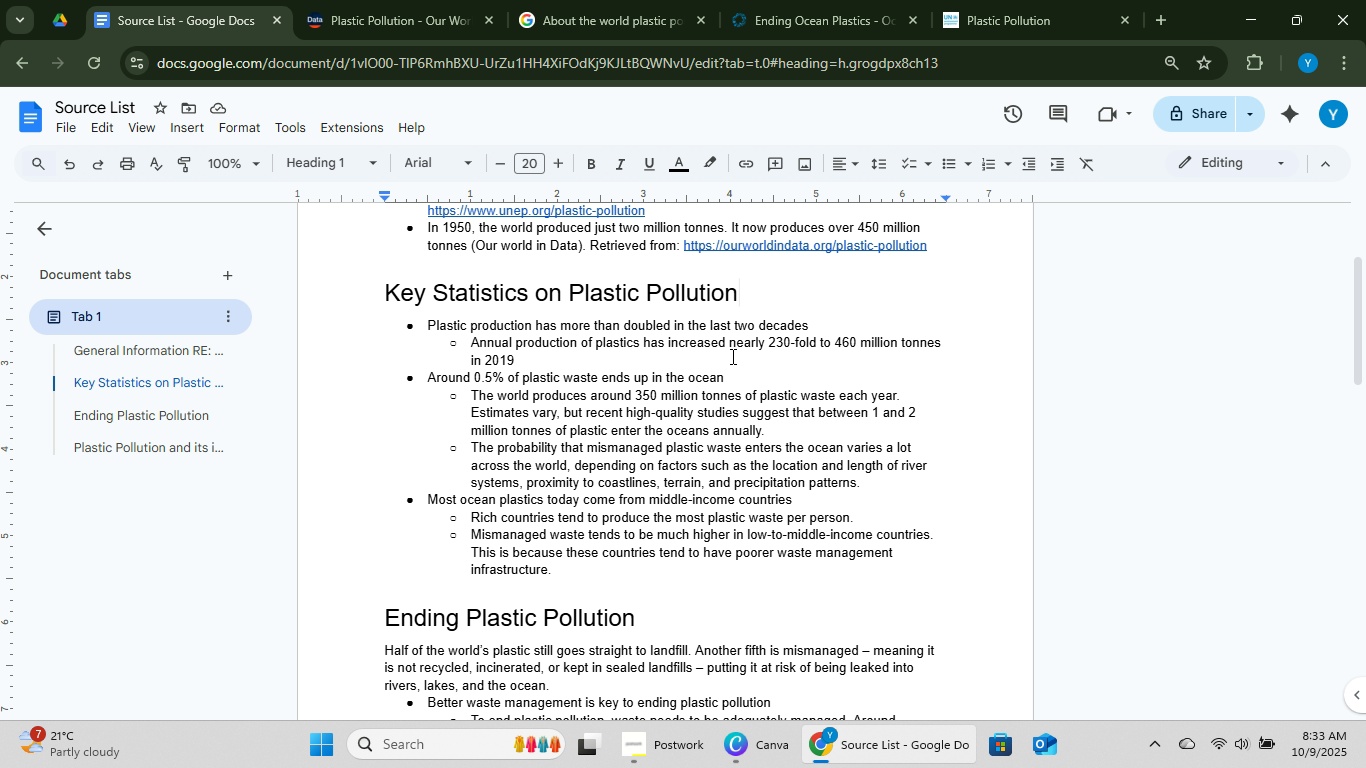 
left_click([731, 350])
 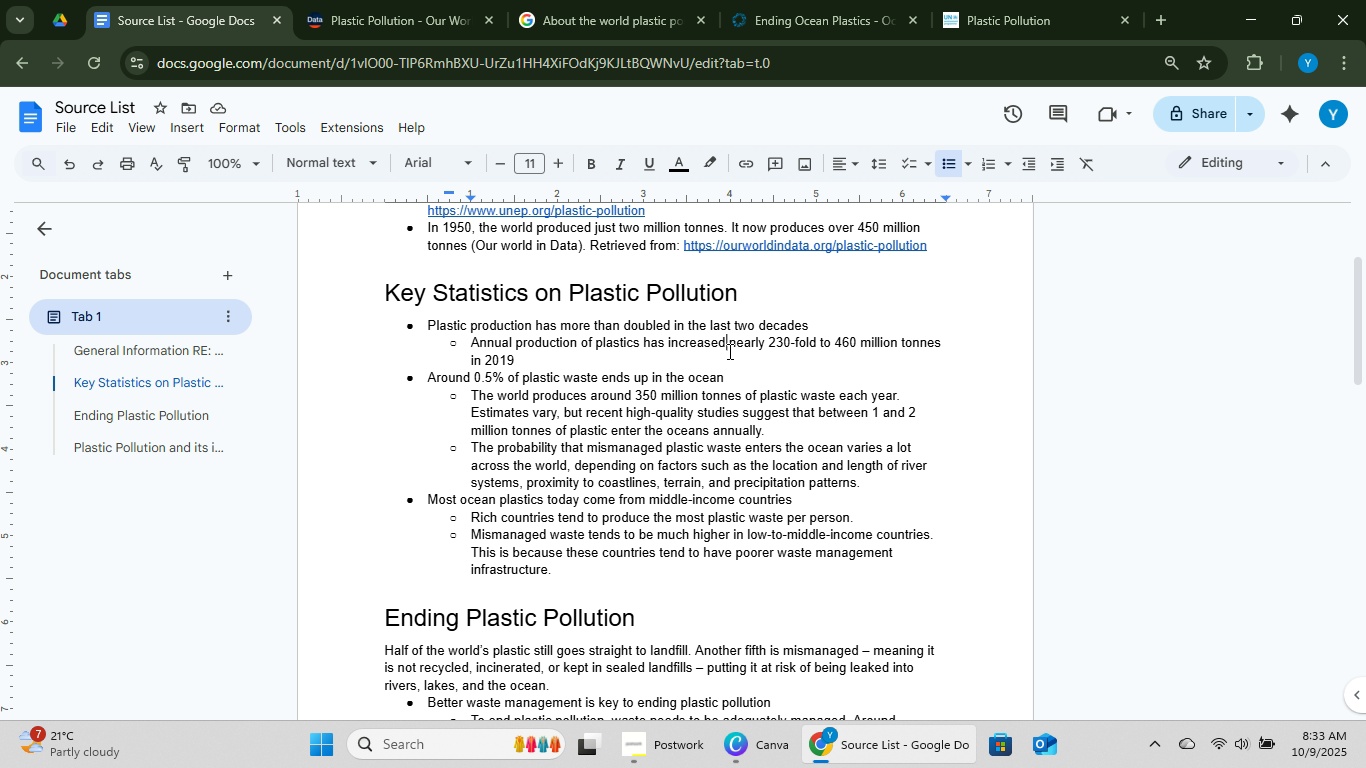 
double_click([724, 356])
 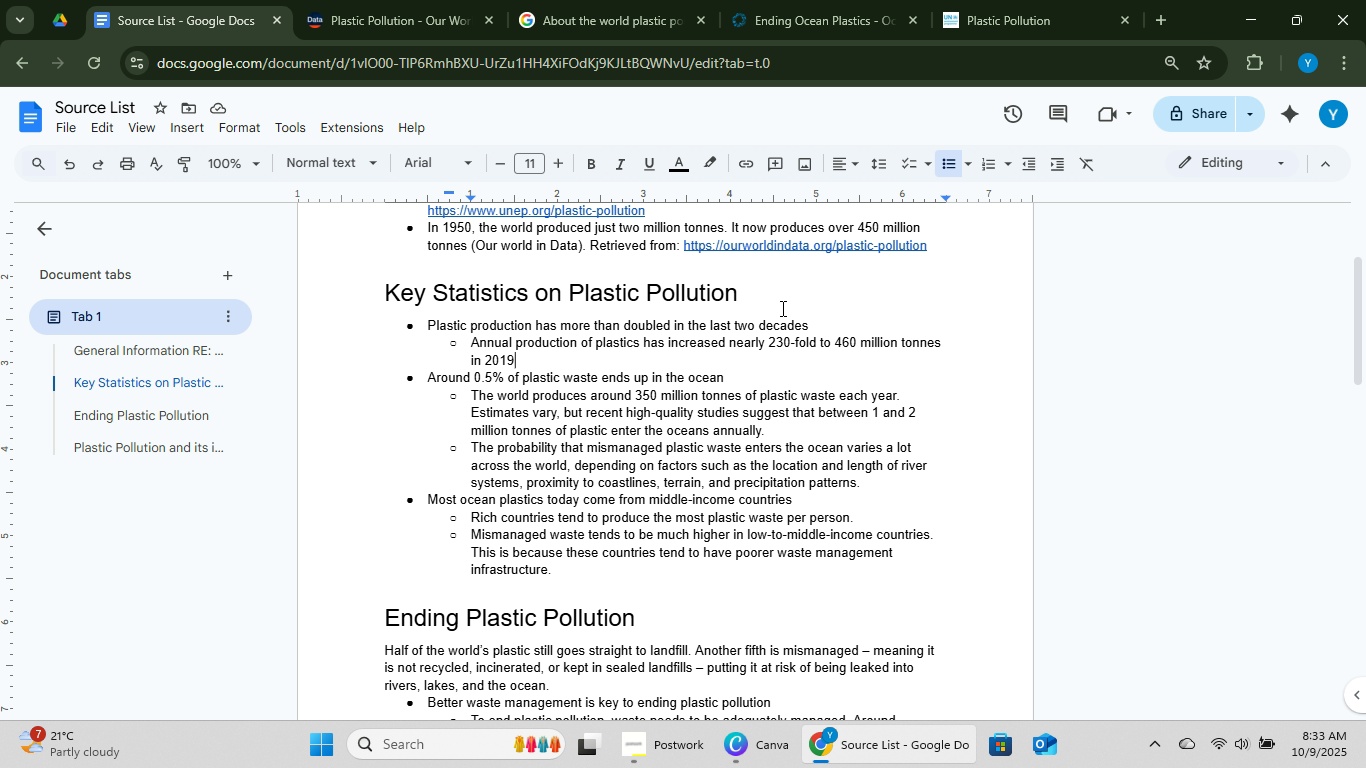 
left_click([781, 295])
 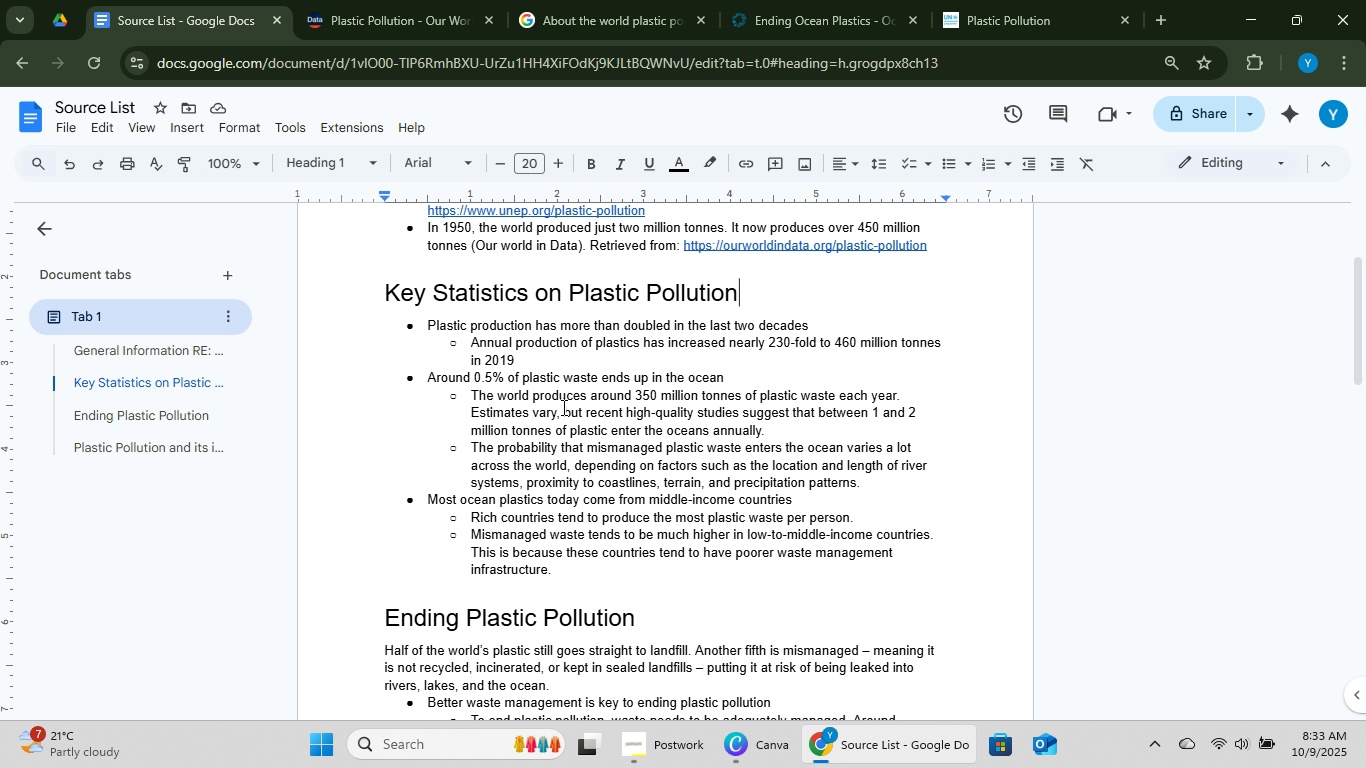 
key(Enter)
 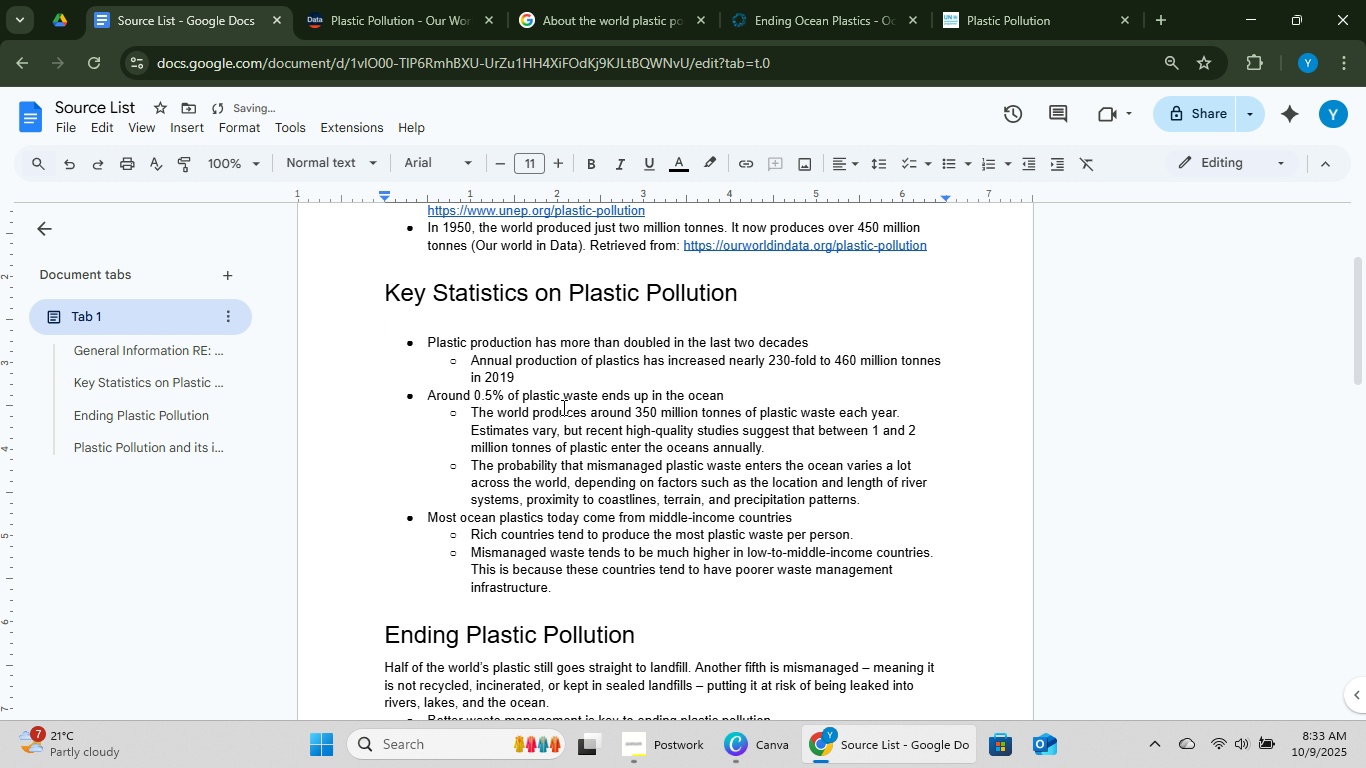 
type(SOURCE: )
 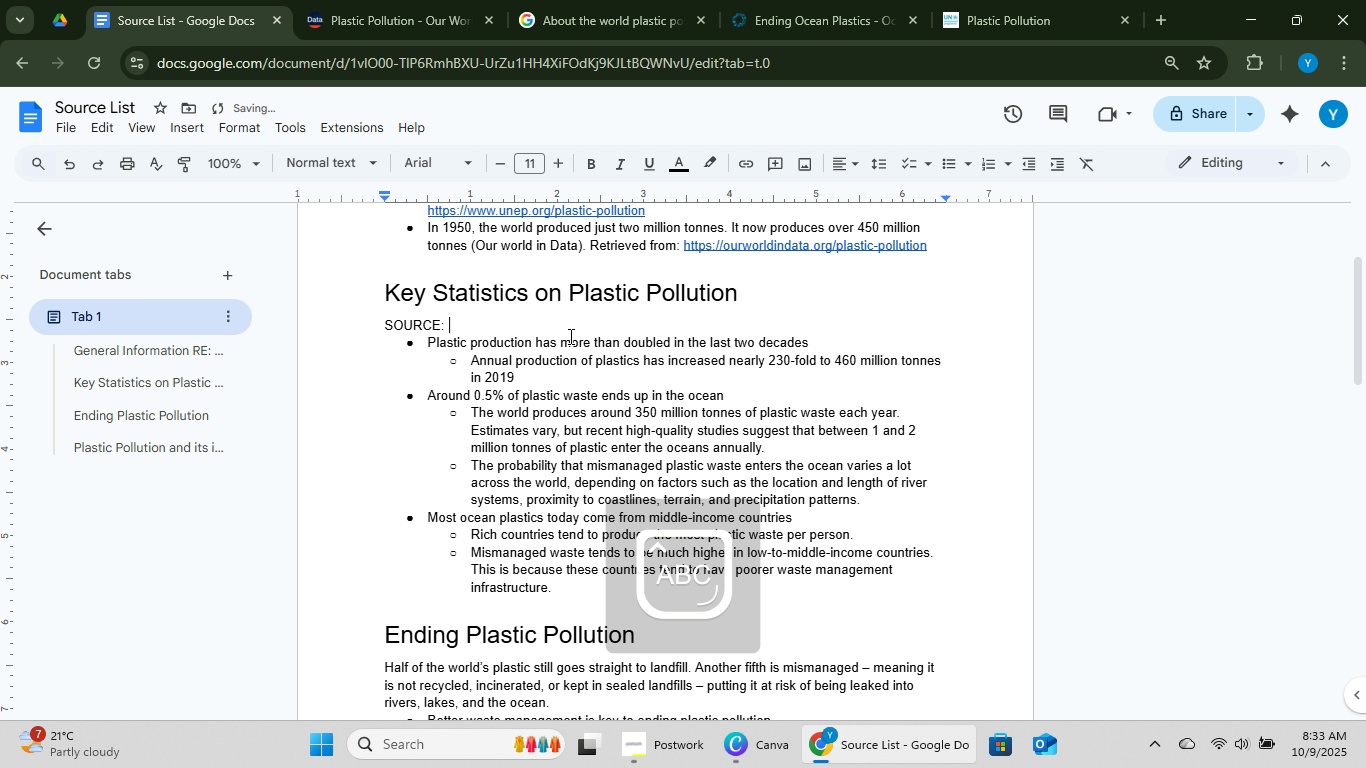 
double_click([433, 82])
 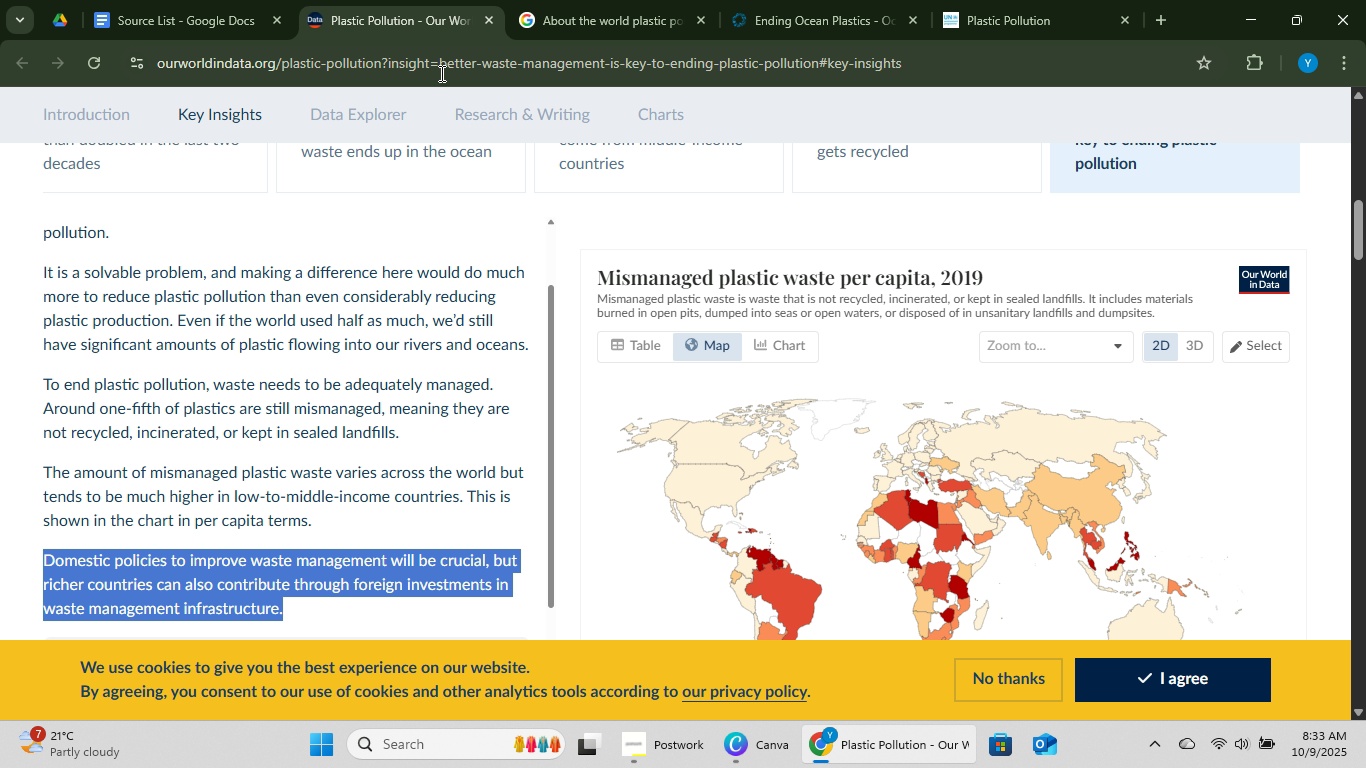 
triple_click([440, 73])
 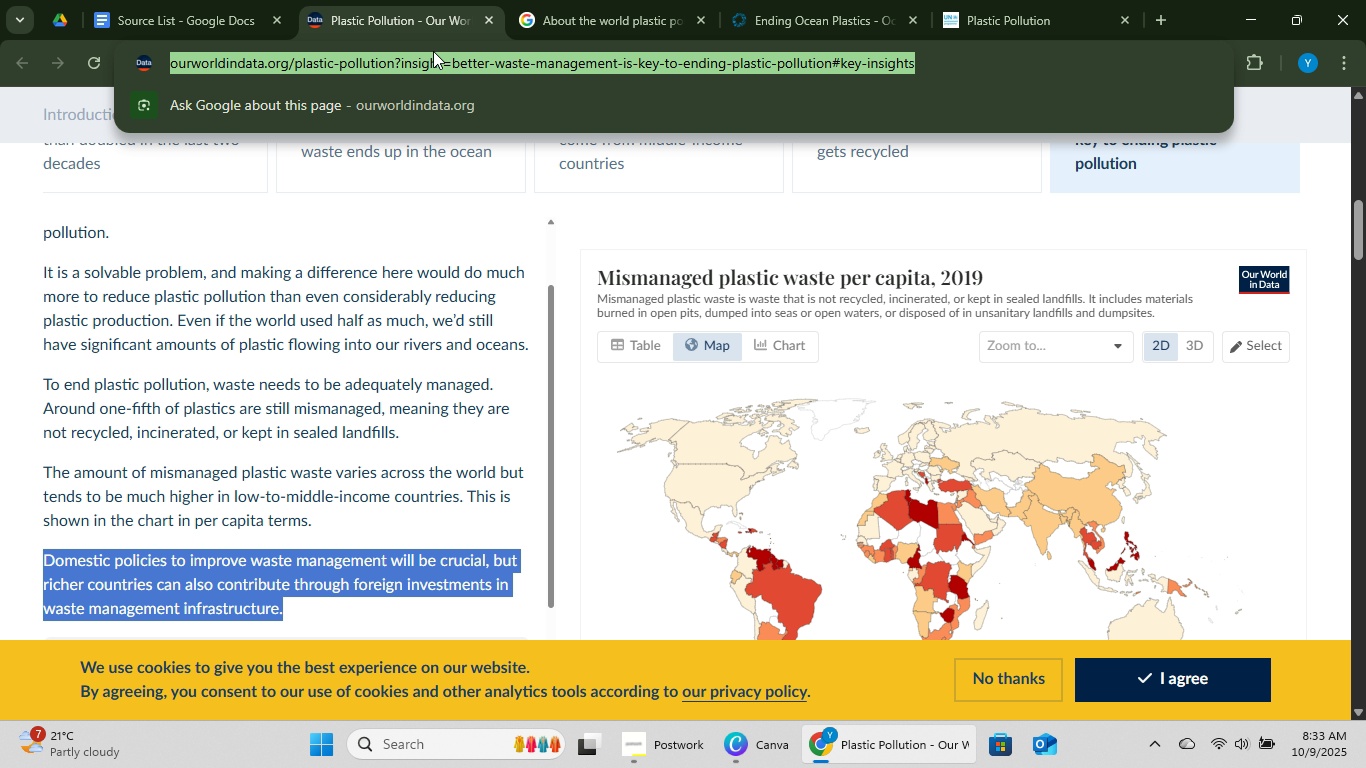 
key(Control+C)
 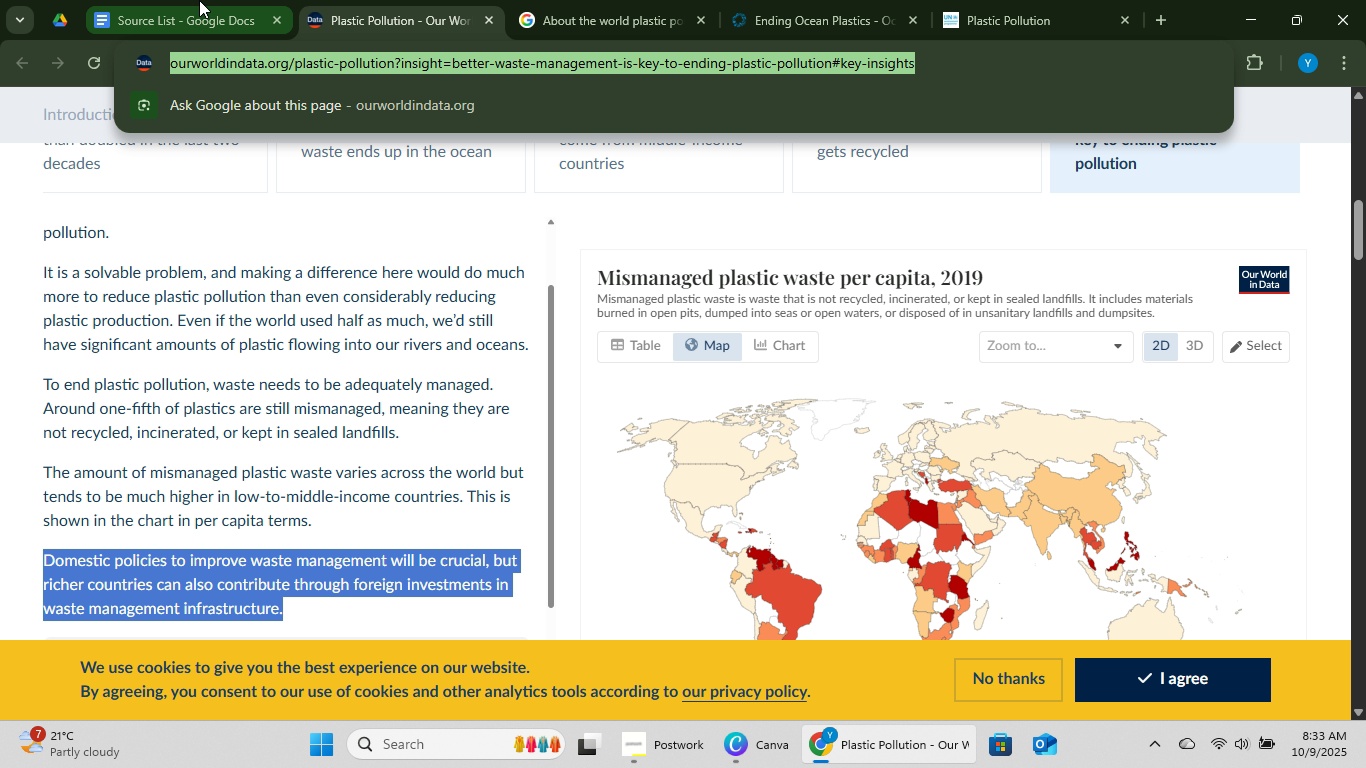 
left_click([199, 0])
 